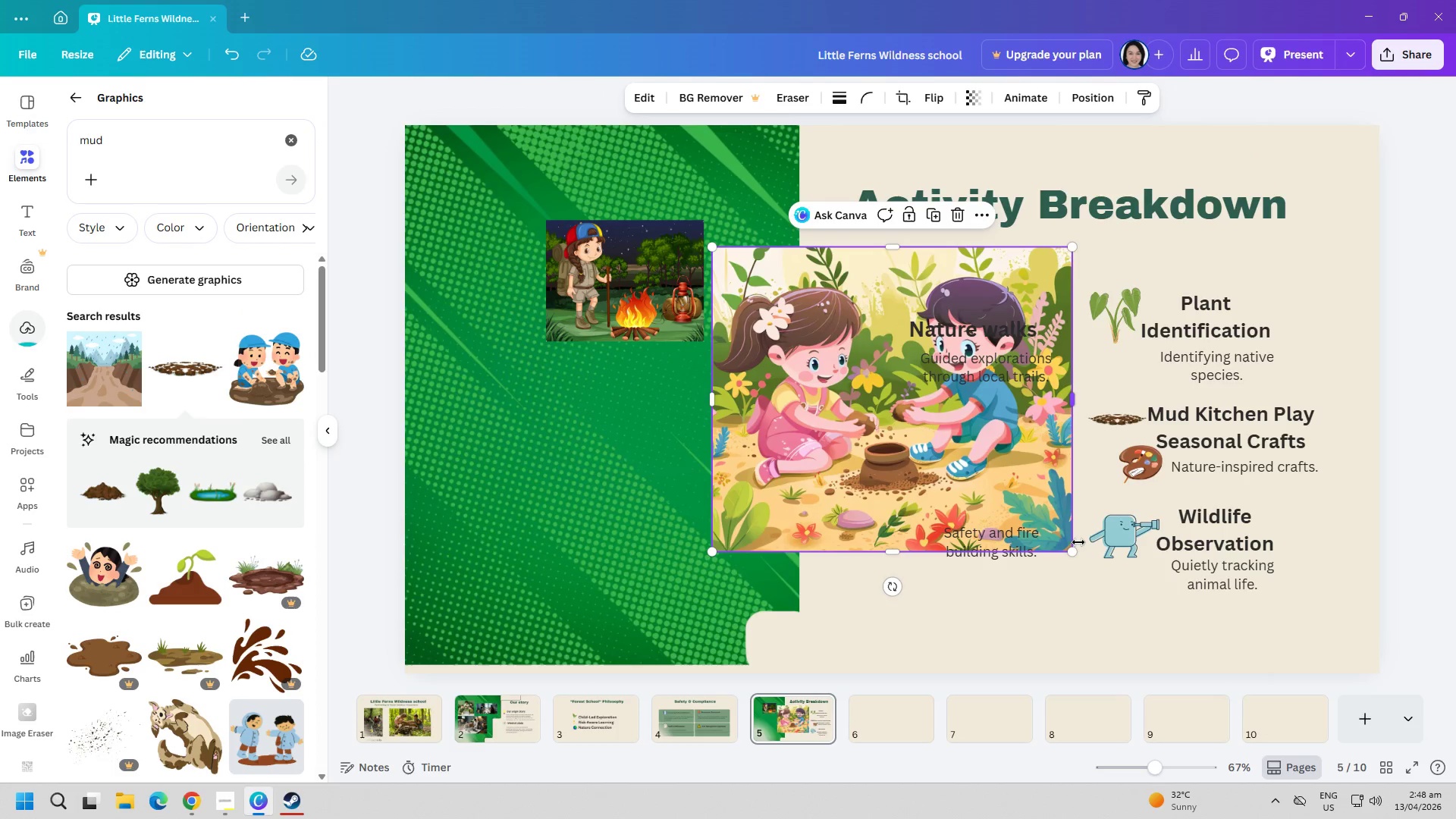 
left_click_drag(start_coordinate=[1075, 554], to_coordinate=[833, 400])
 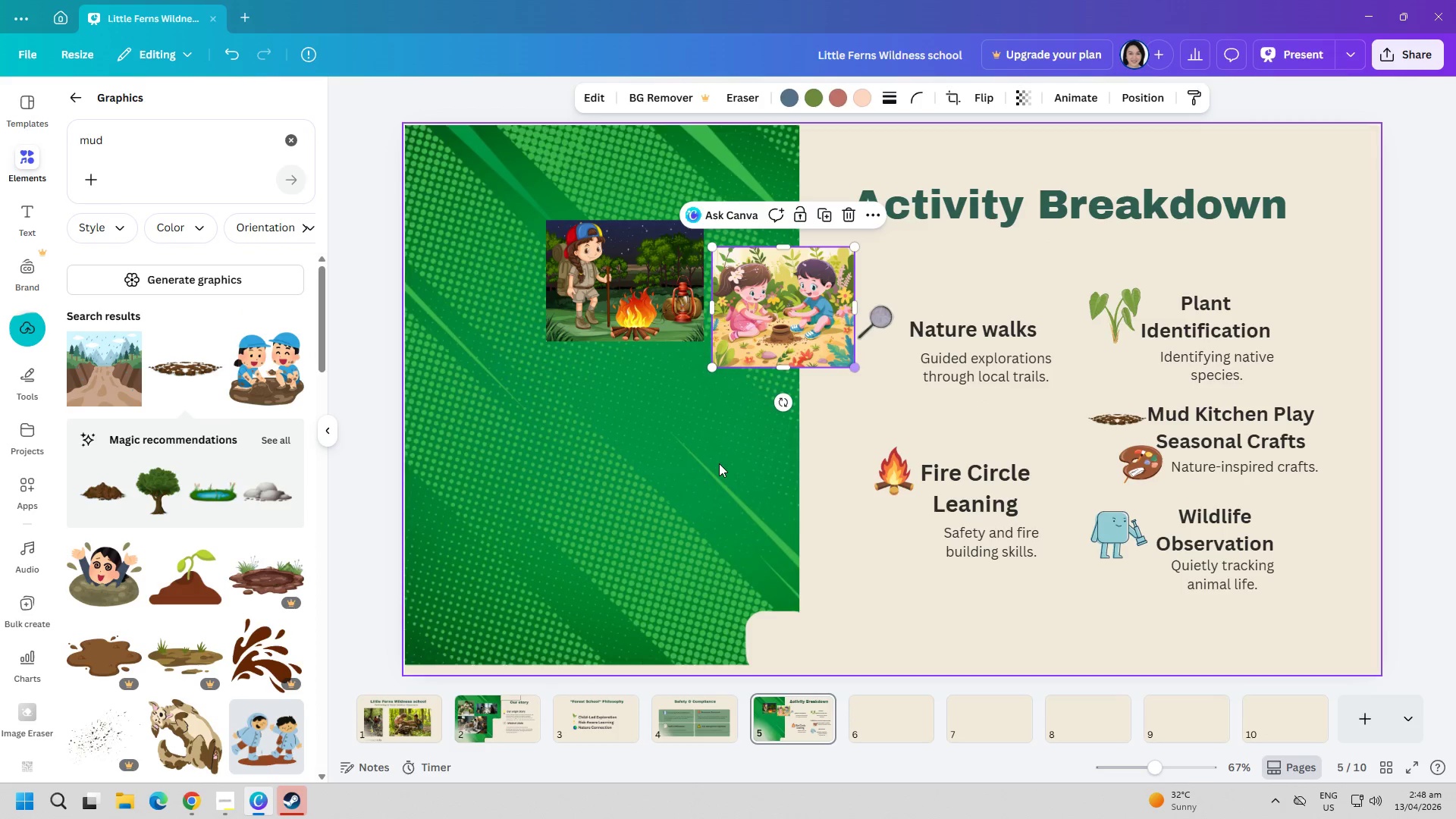 
left_click([717, 463])
 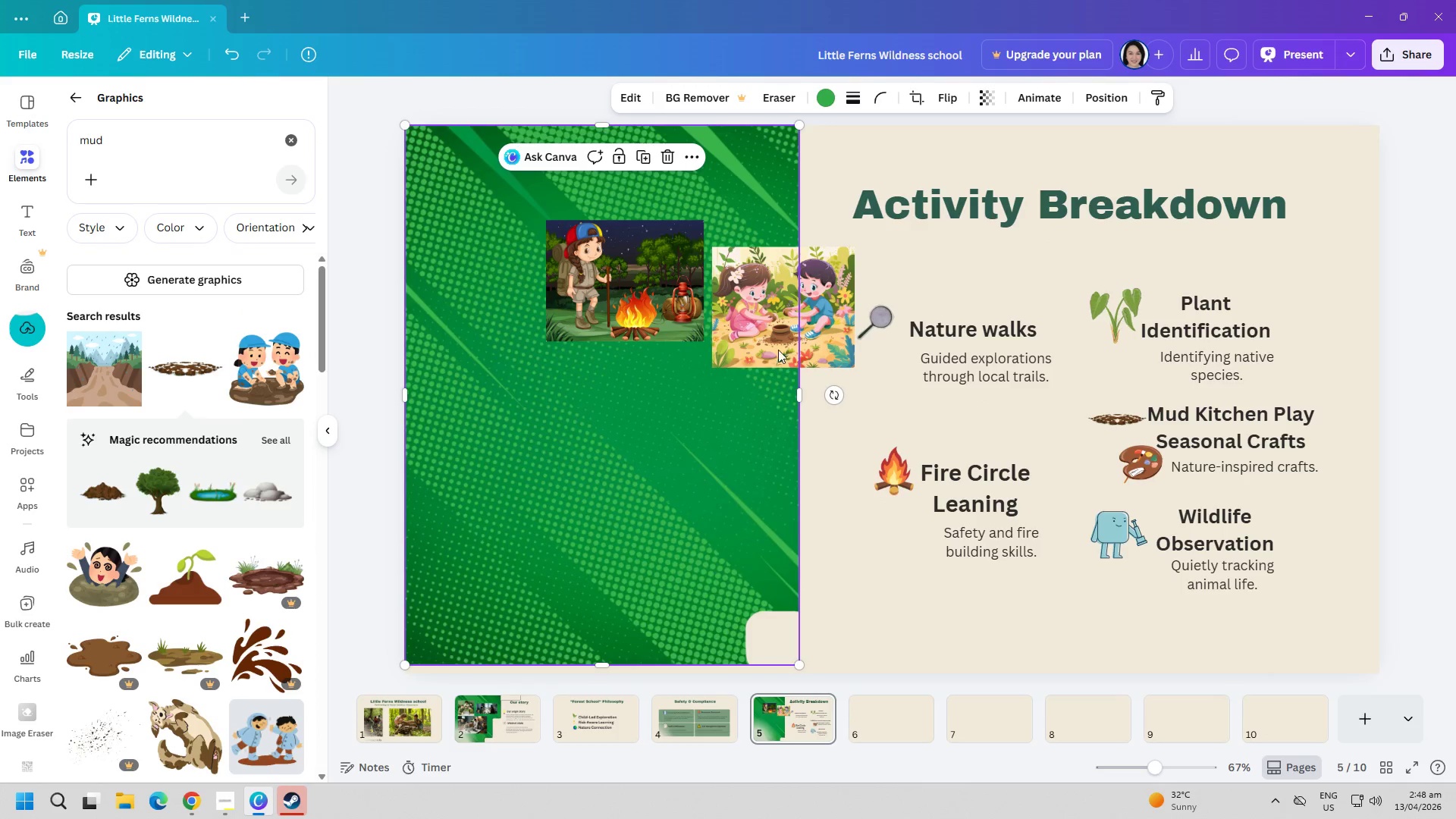 
left_click_drag(start_coordinate=[780, 345], to_coordinate=[786, 352])
 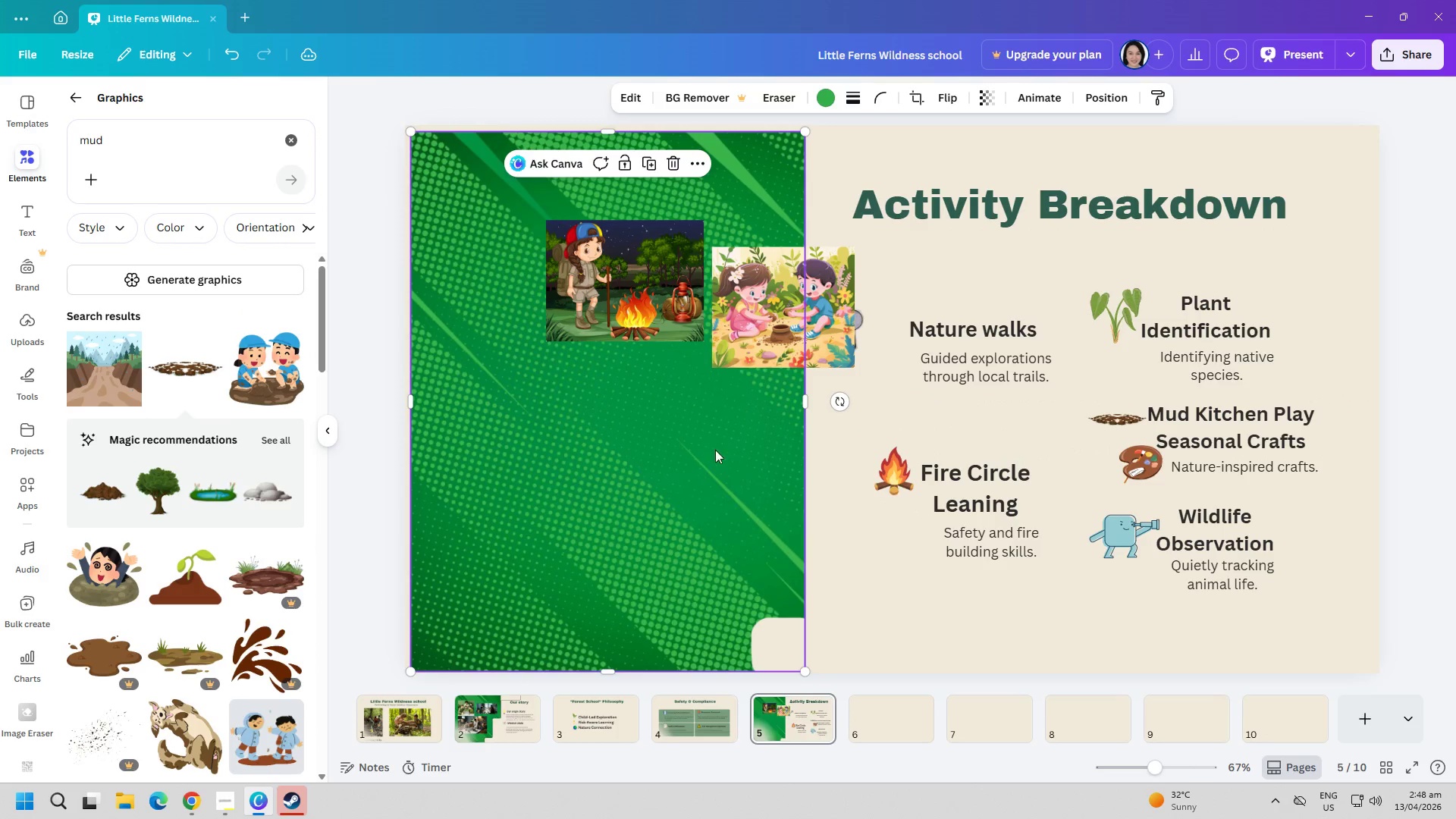 
left_click([690, 459])
 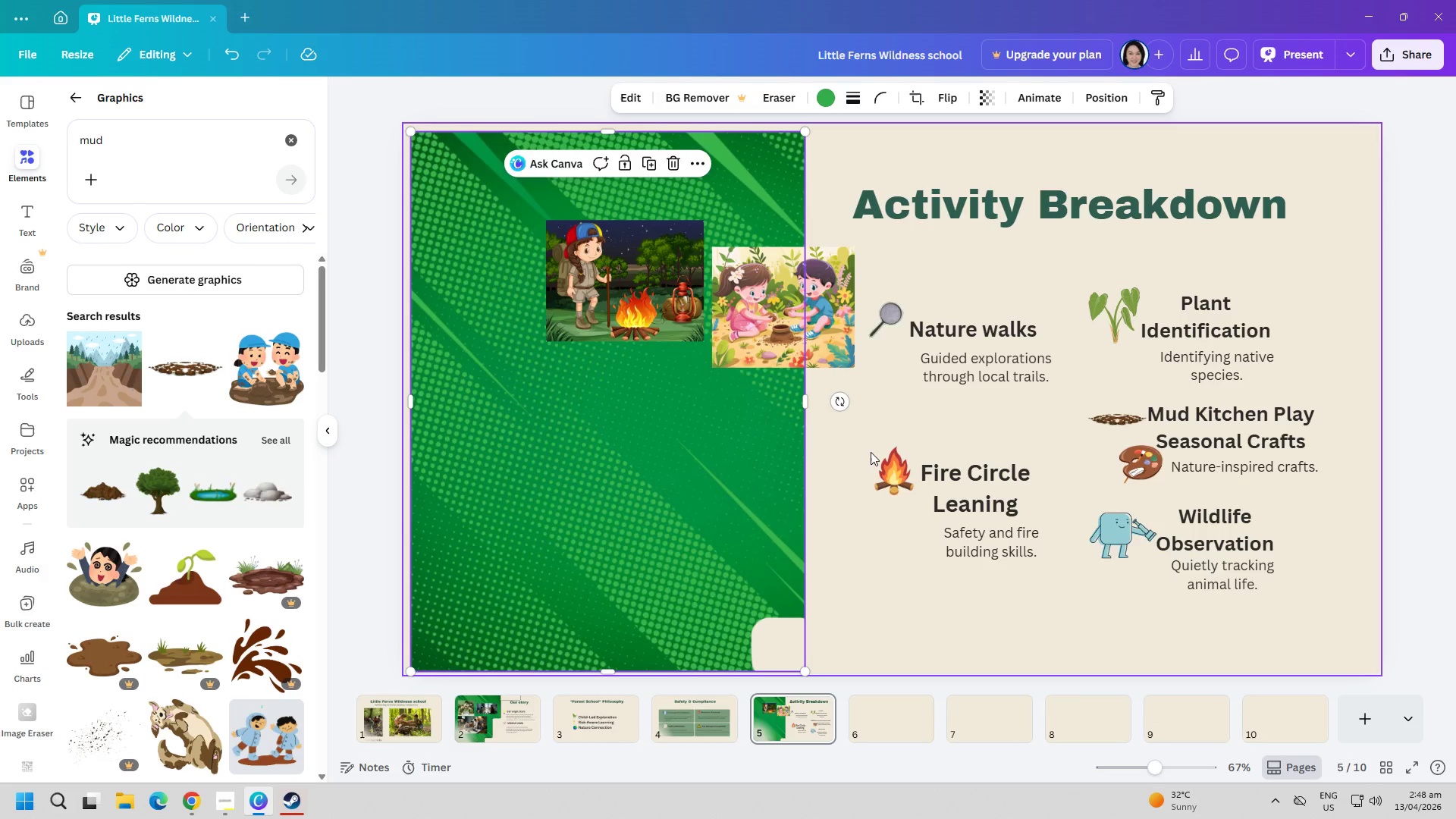 
left_click([861, 472])
 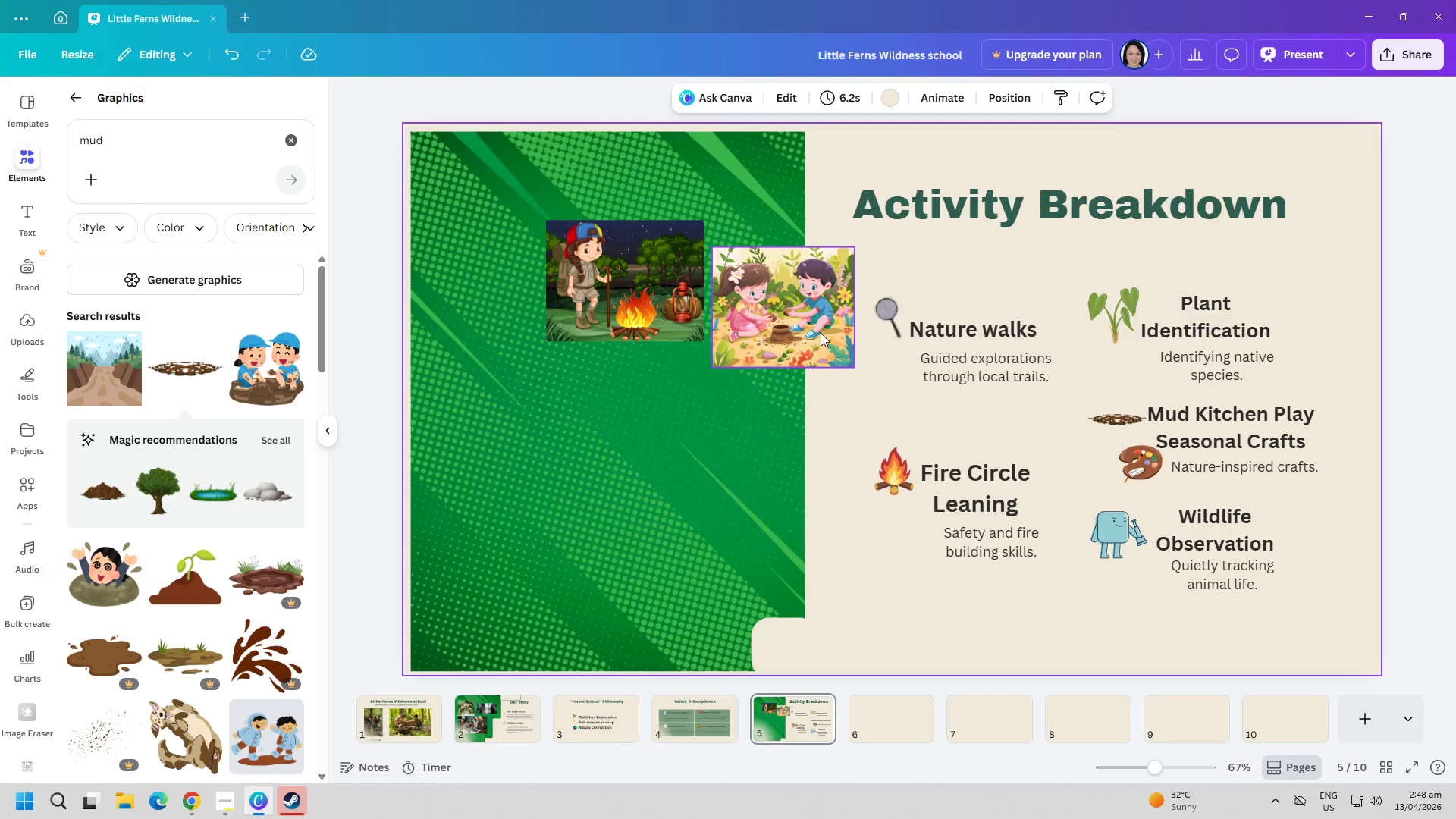 
left_click_drag(start_coordinate=[821, 333], to_coordinate=[635, 426])
 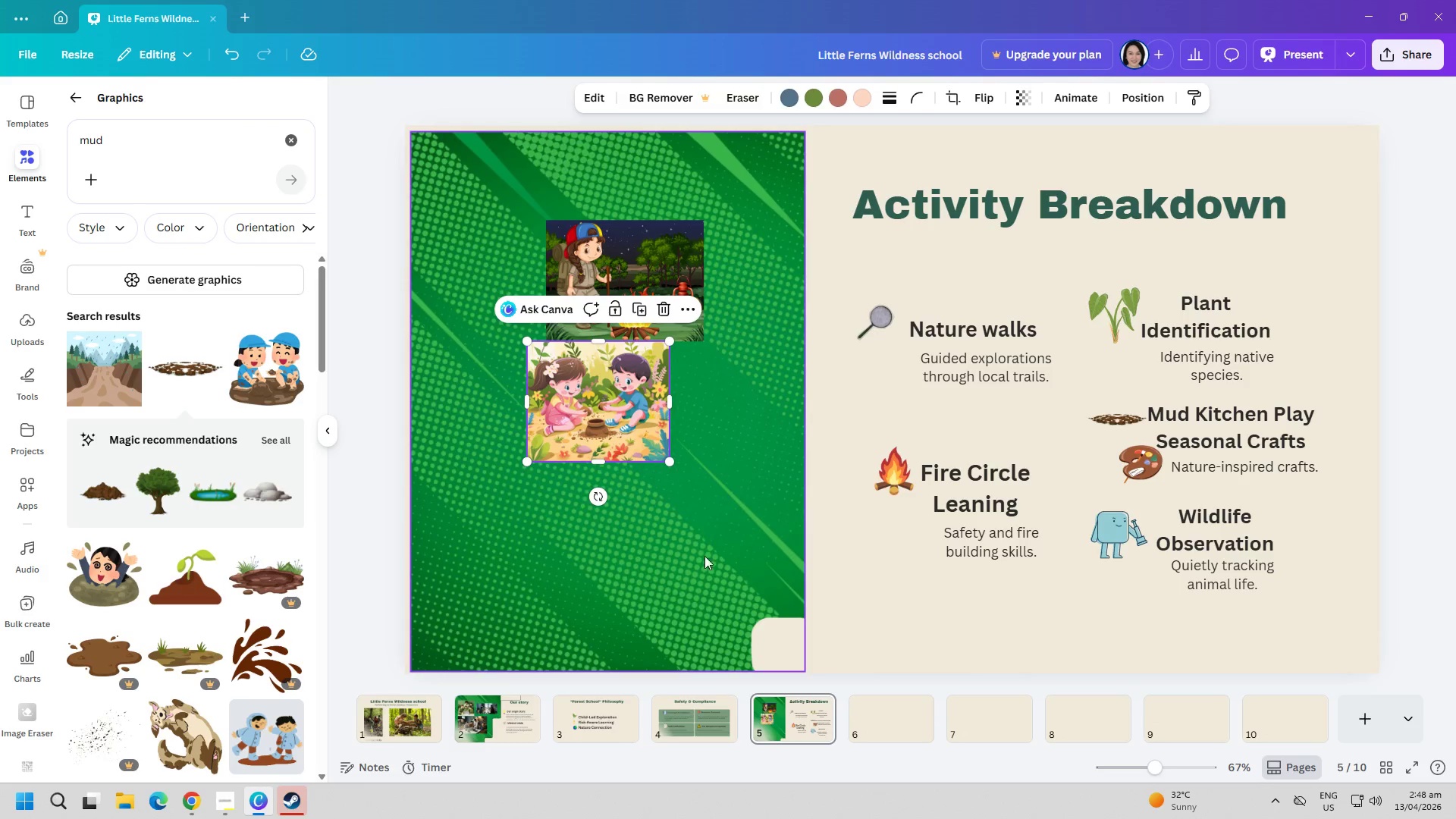 
left_click_drag(start_coordinate=[704, 566], to_coordinate=[698, 561])
 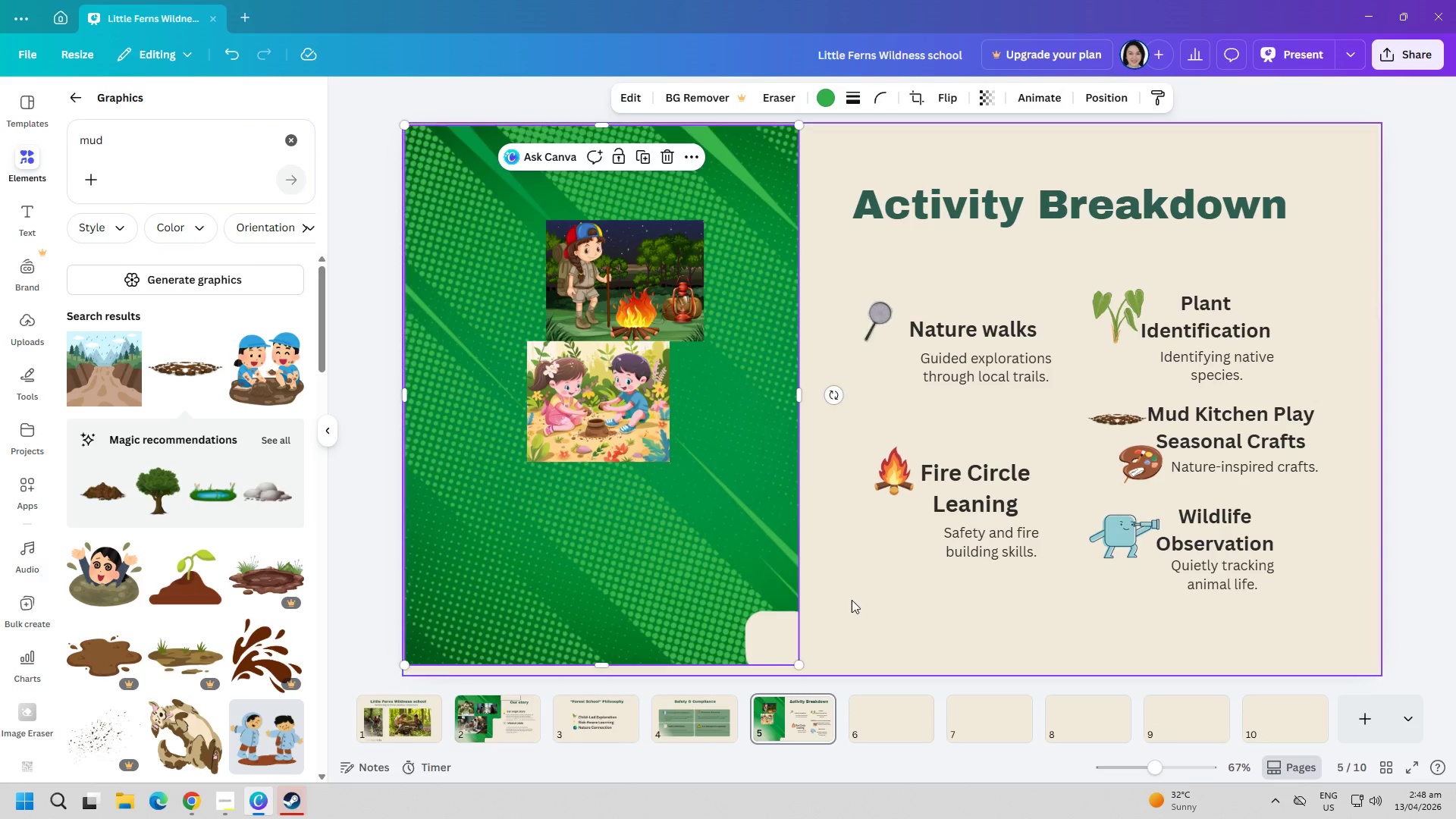 
left_click([867, 604])
 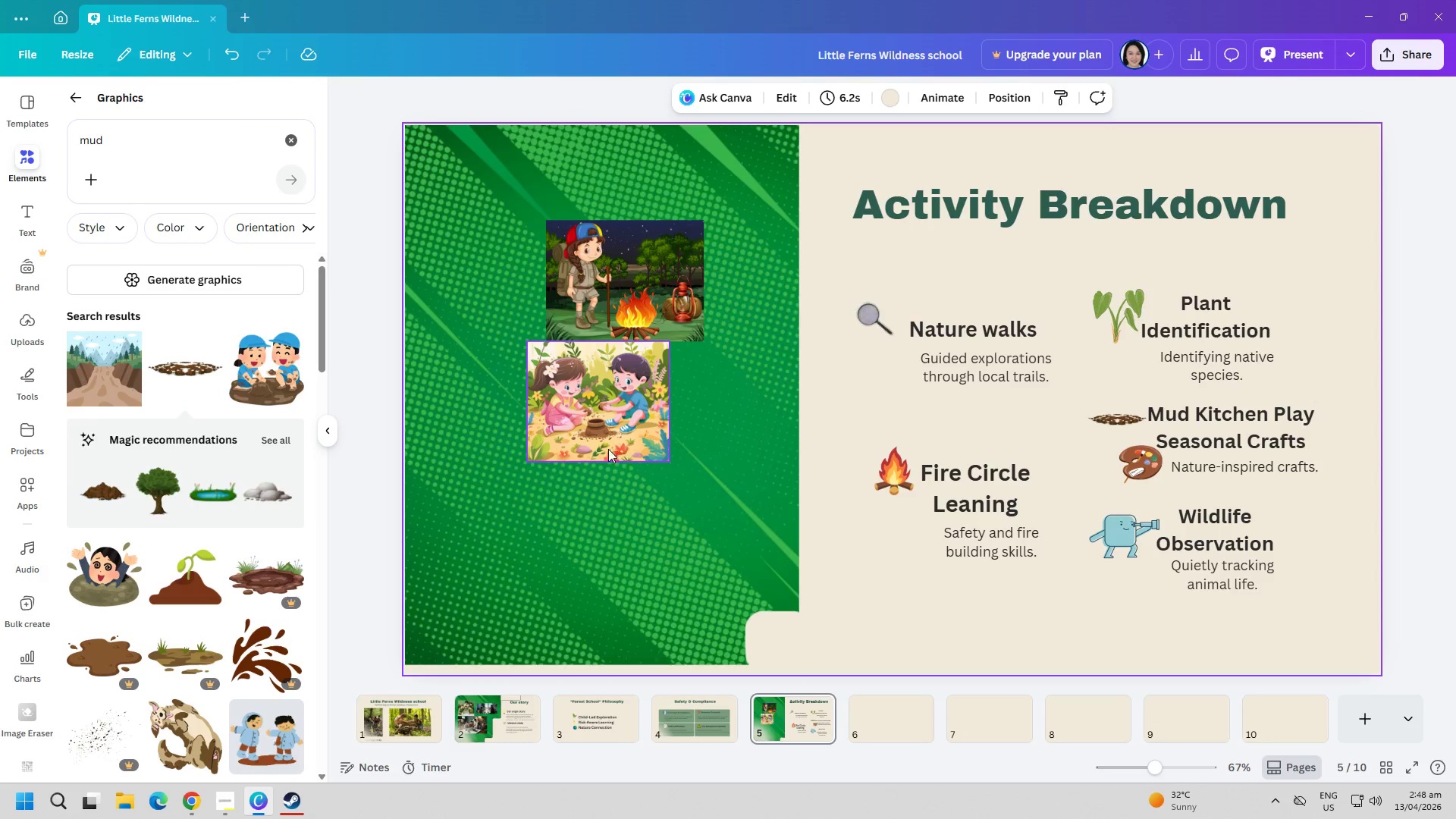 
left_click_drag(start_coordinate=[599, 427], to_coordinate=[481, 444])
 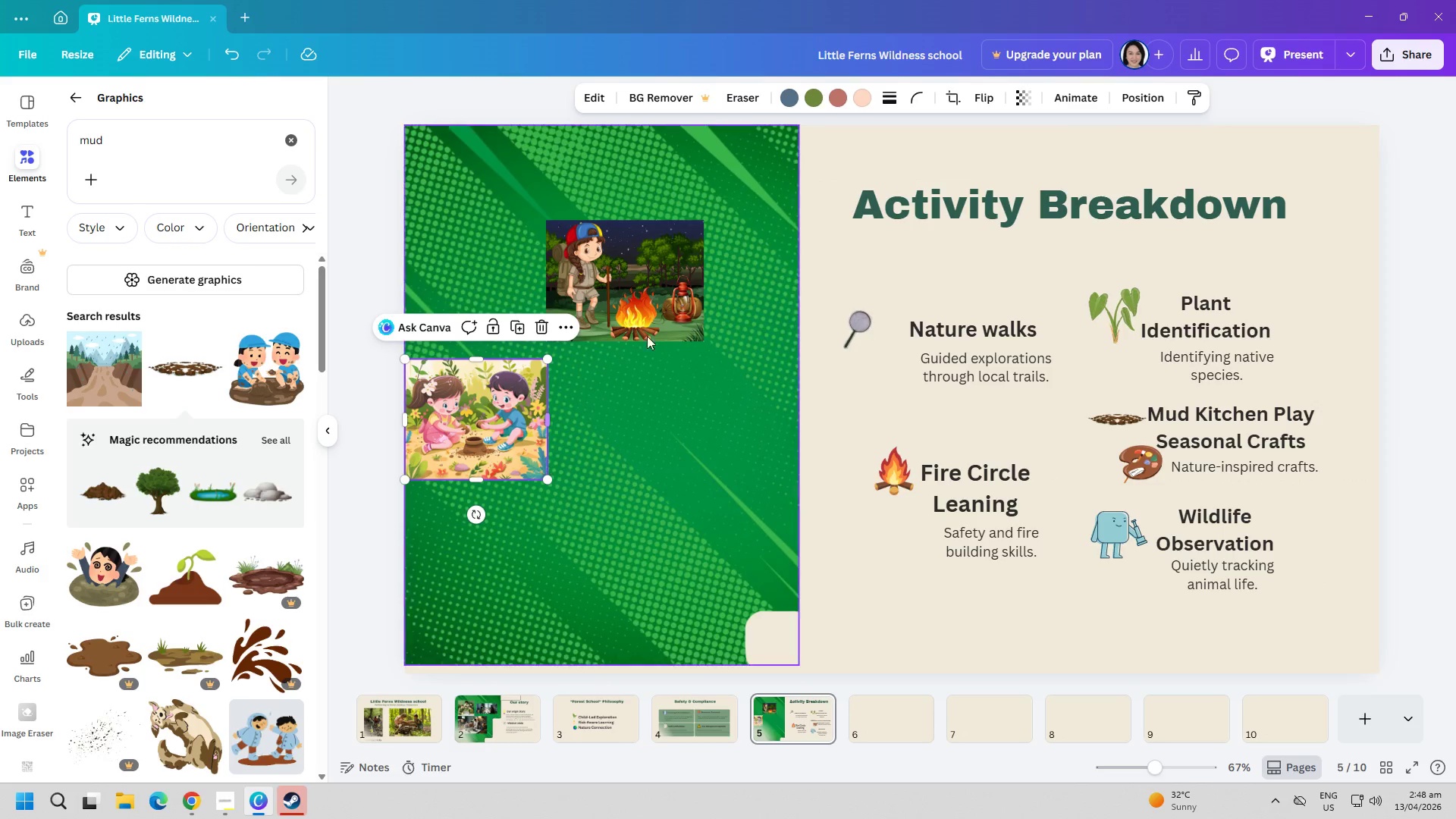 
left_click_drag(start_coordinate=[669, 297], to_coordinate=[633, 302])
 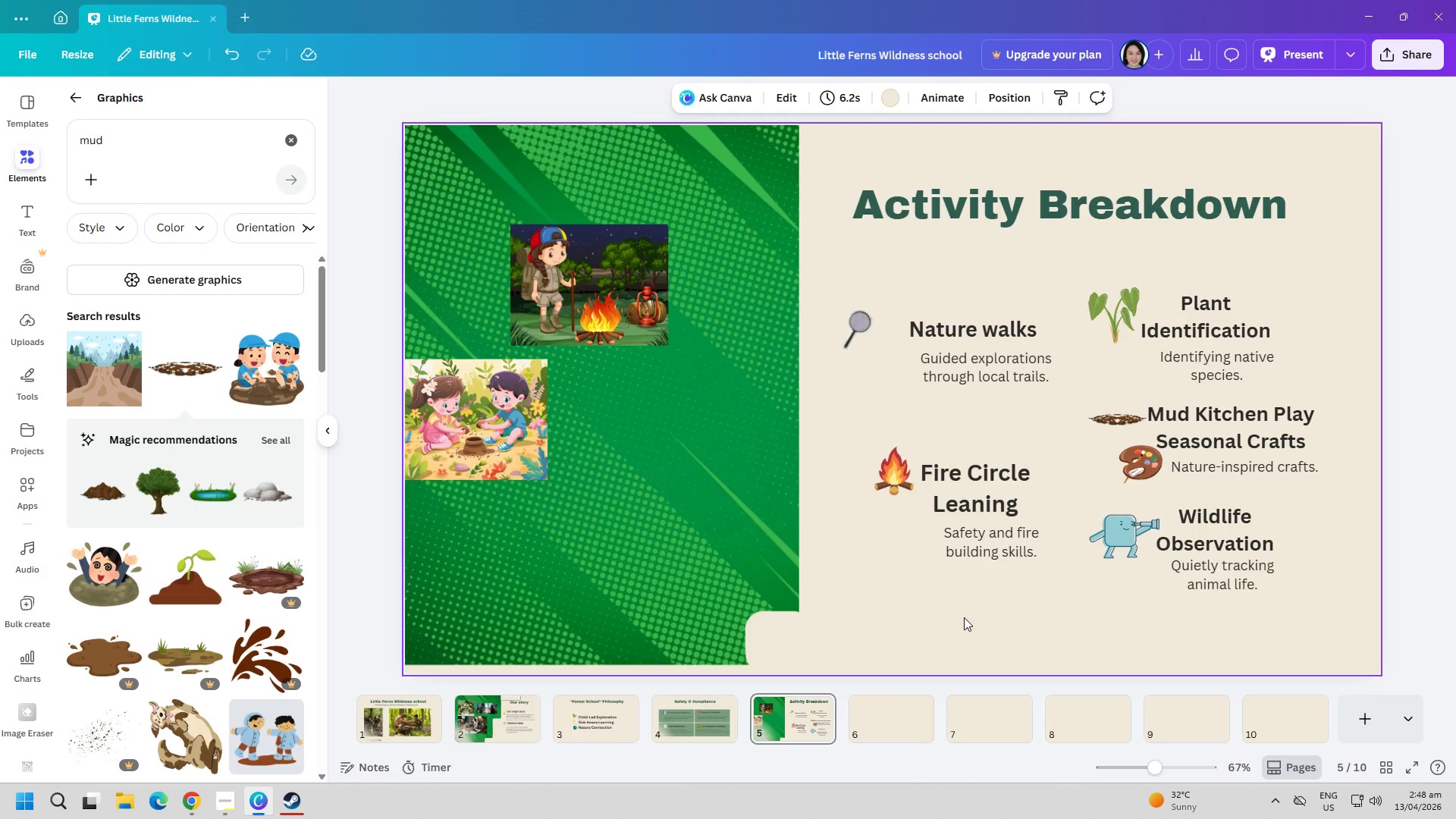 
wait(5.94)
 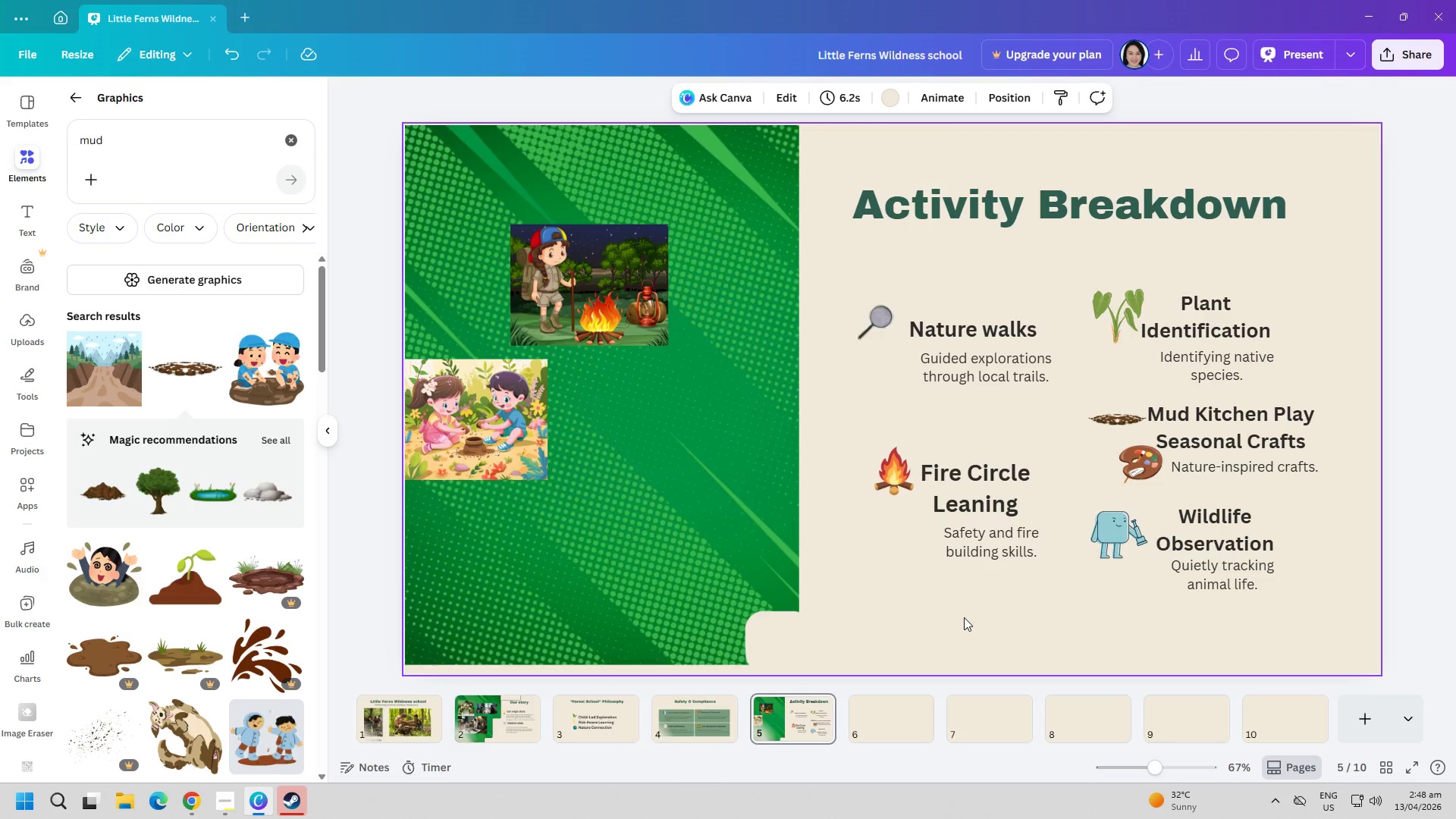 
key(Alt+AltLeft)
 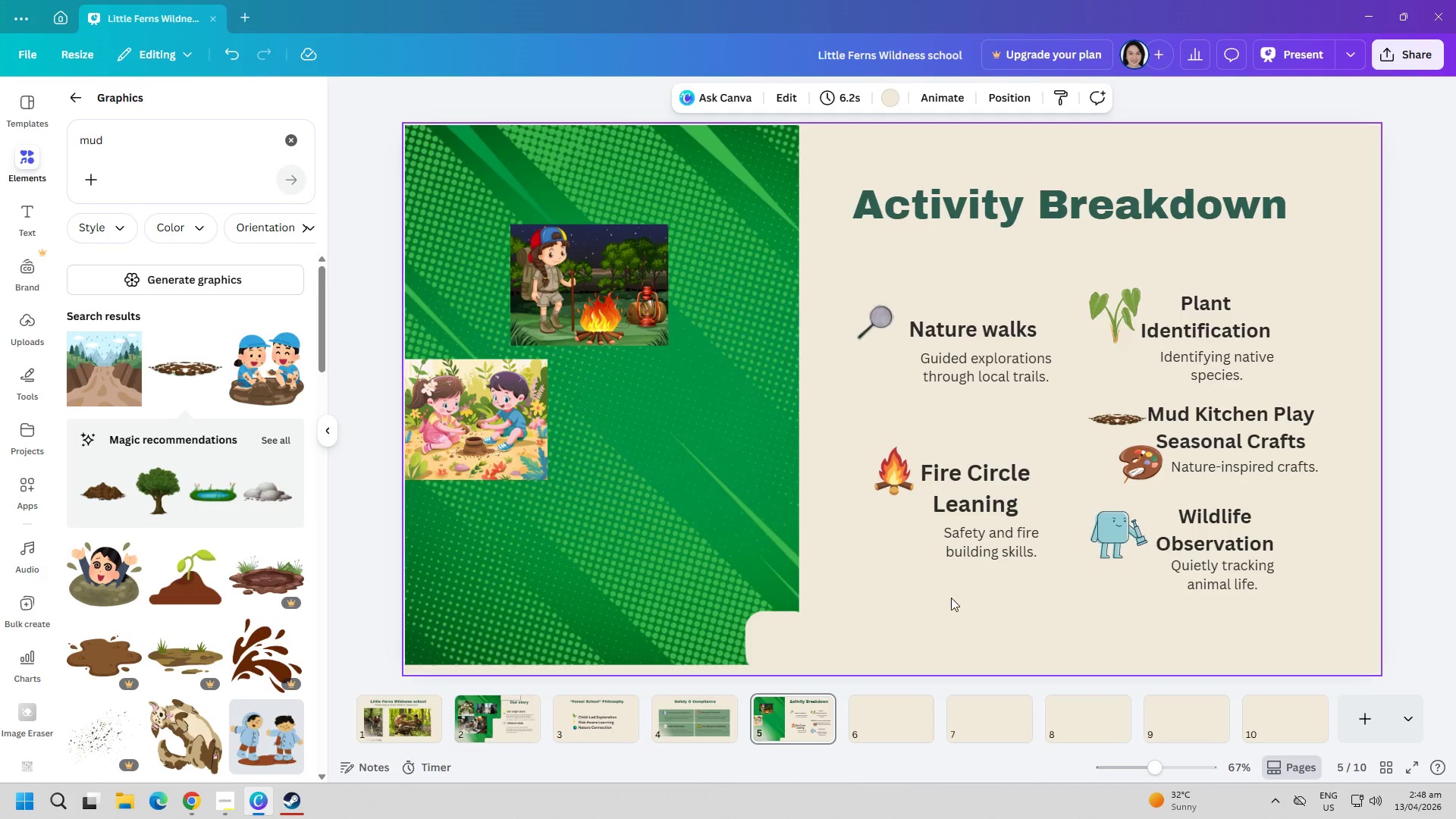 
key(Alt+Tab)
 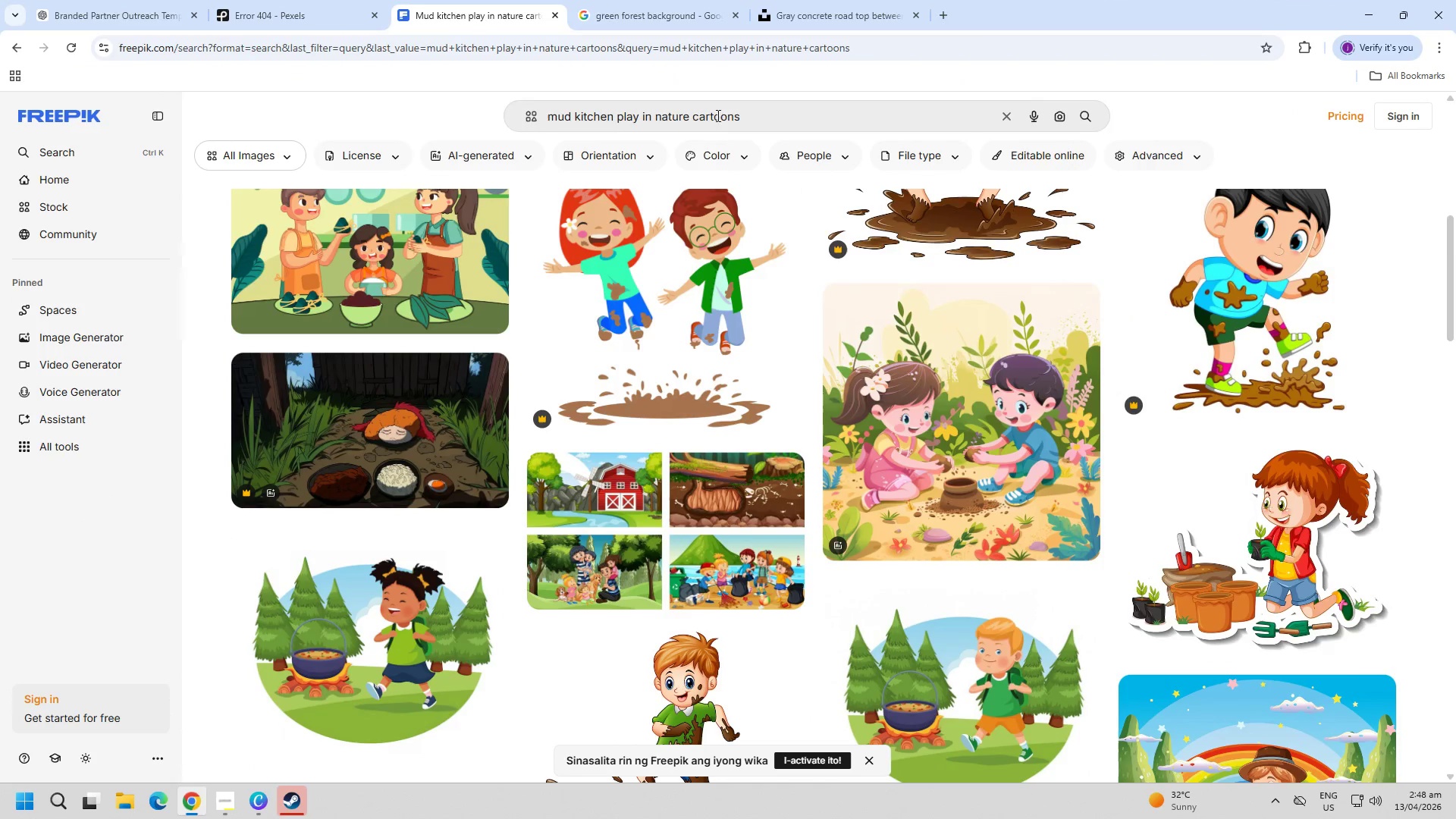 
double_click([751, 124])
 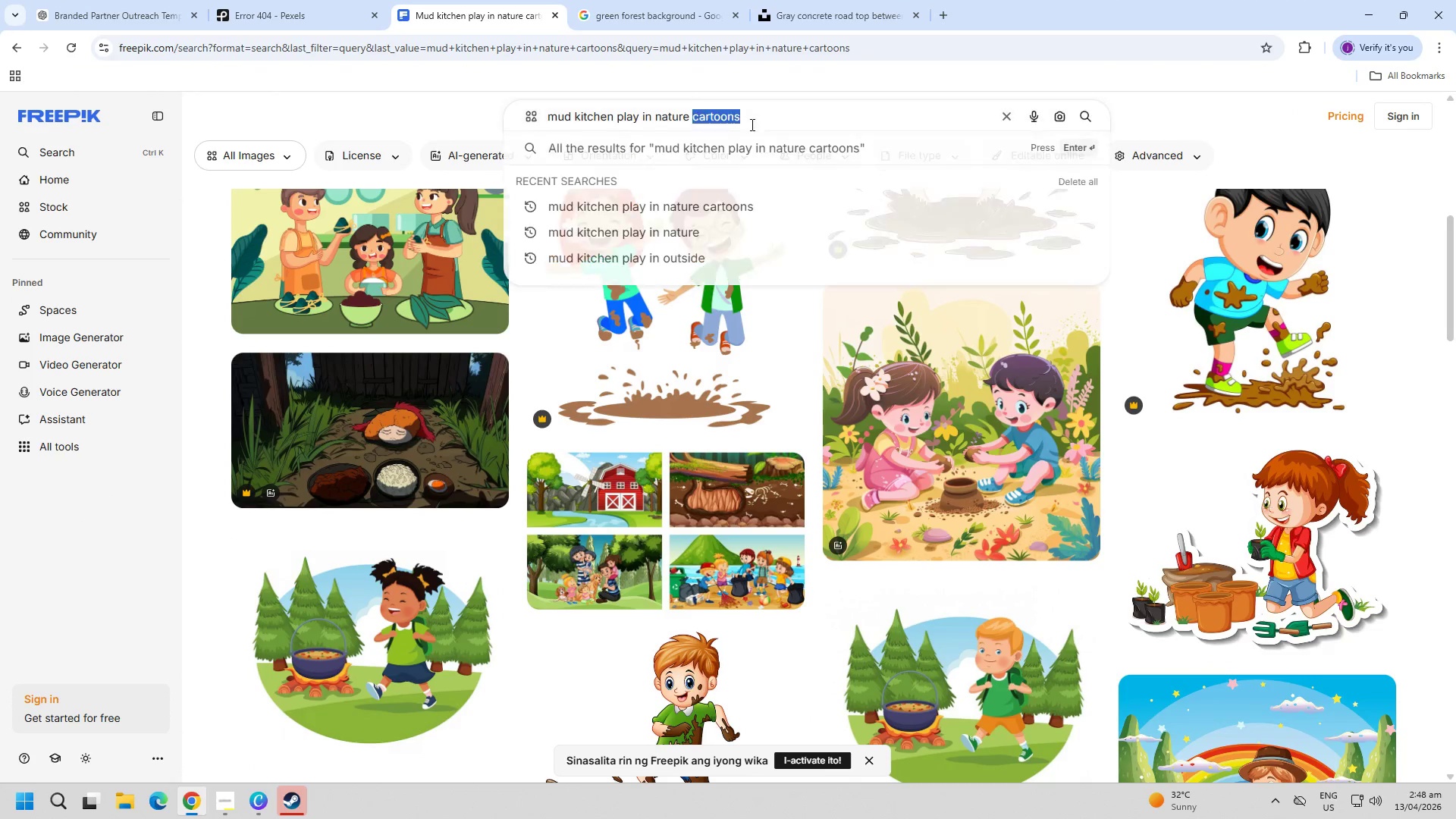 
triple_click([751, 124])
 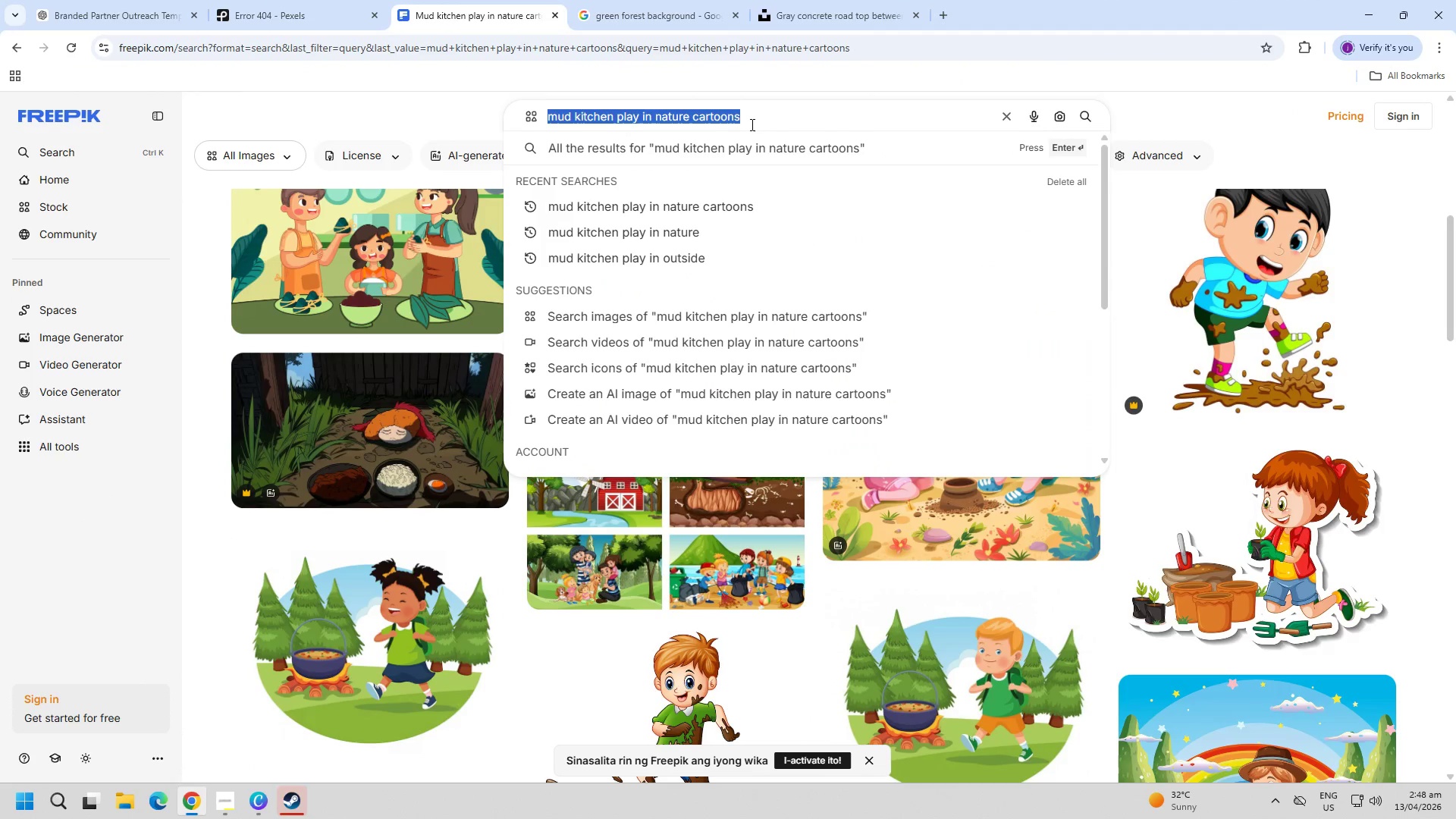 
key(Alt+AltLeft)
 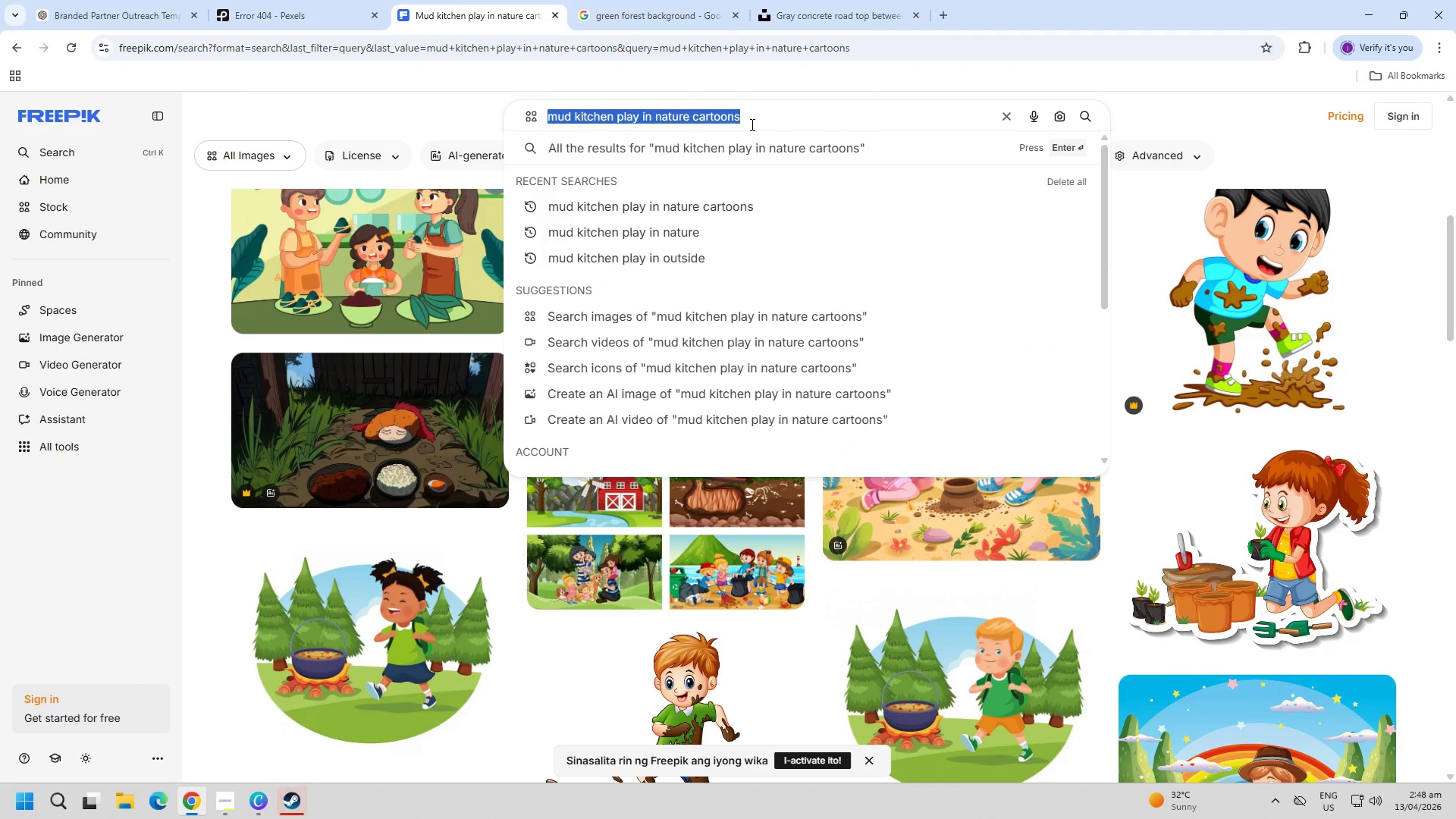 
key(Alt+Tab)
 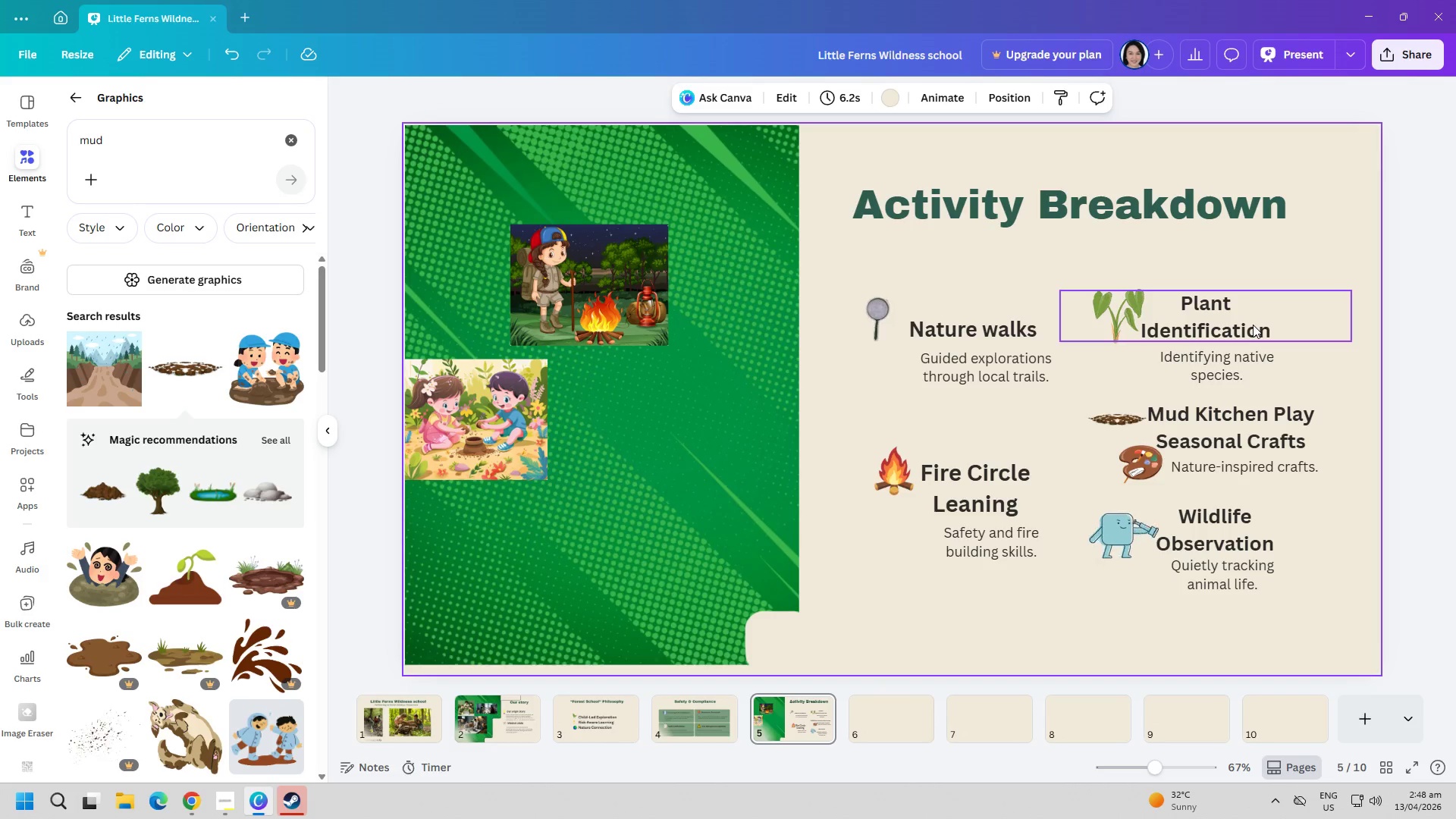 
key(Alt+AltLeft)
 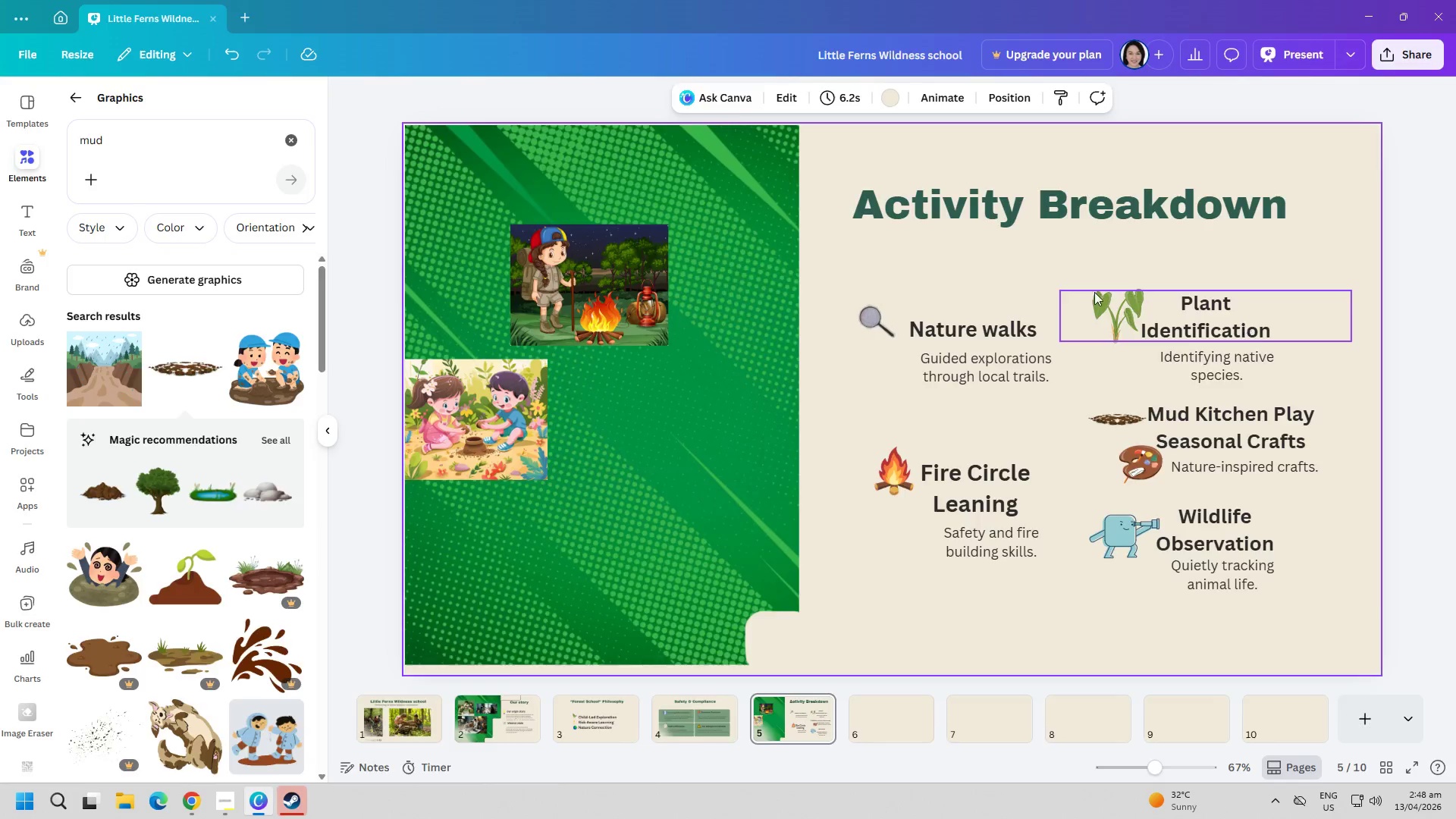 
key(Tab)
type(plants identifications)
 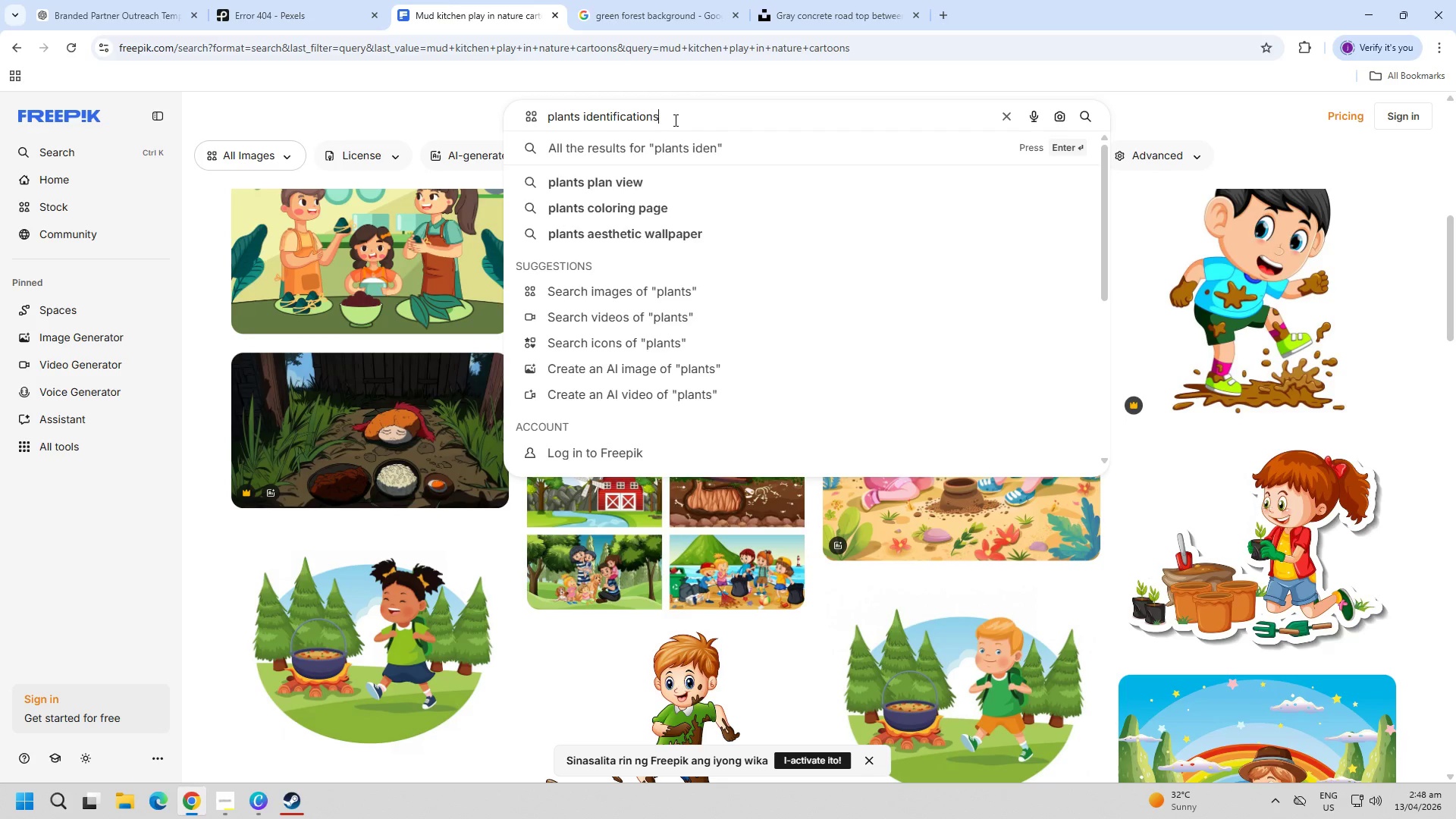 
key(Enter)
 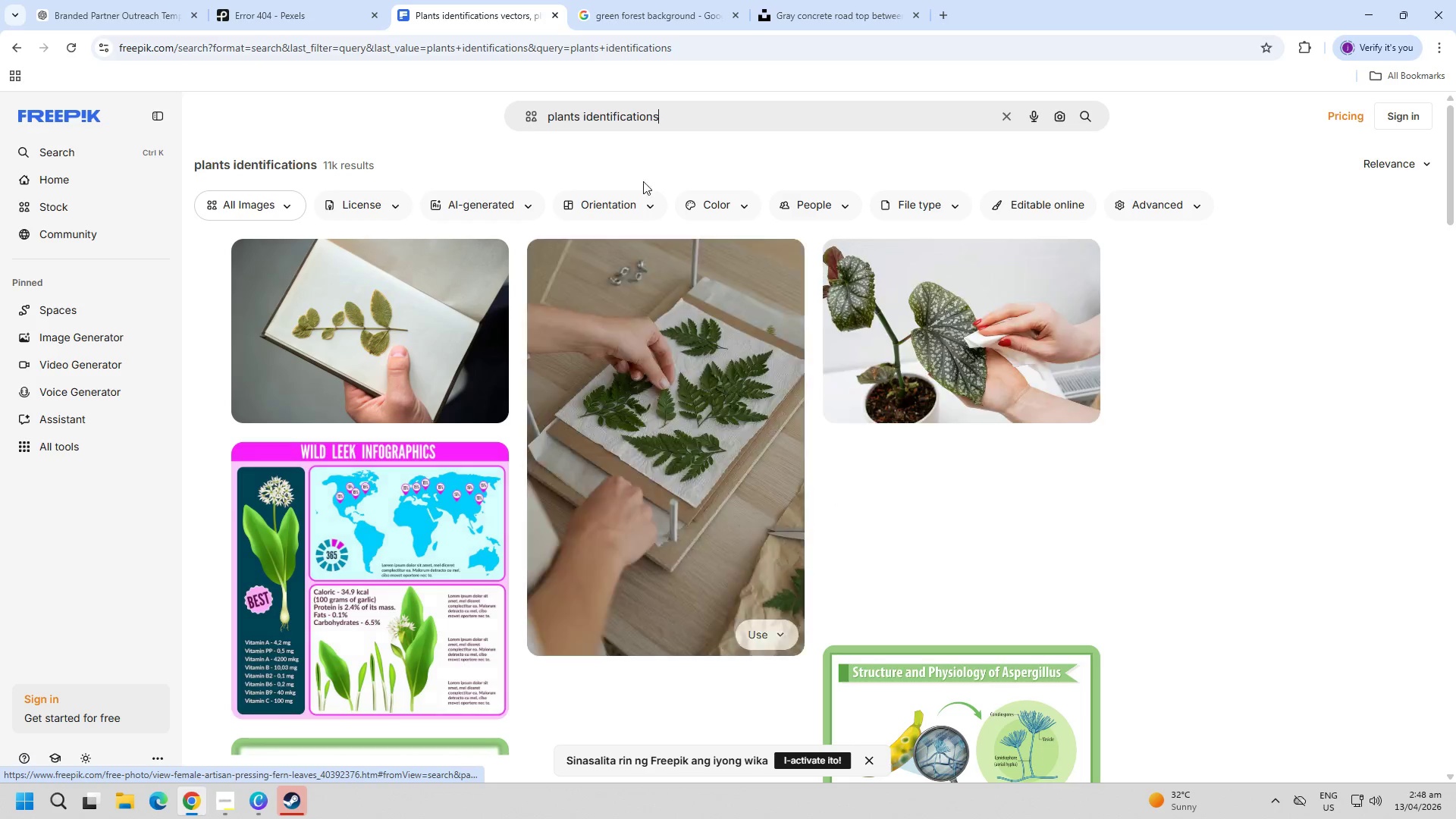 
left_click([725, 121])
 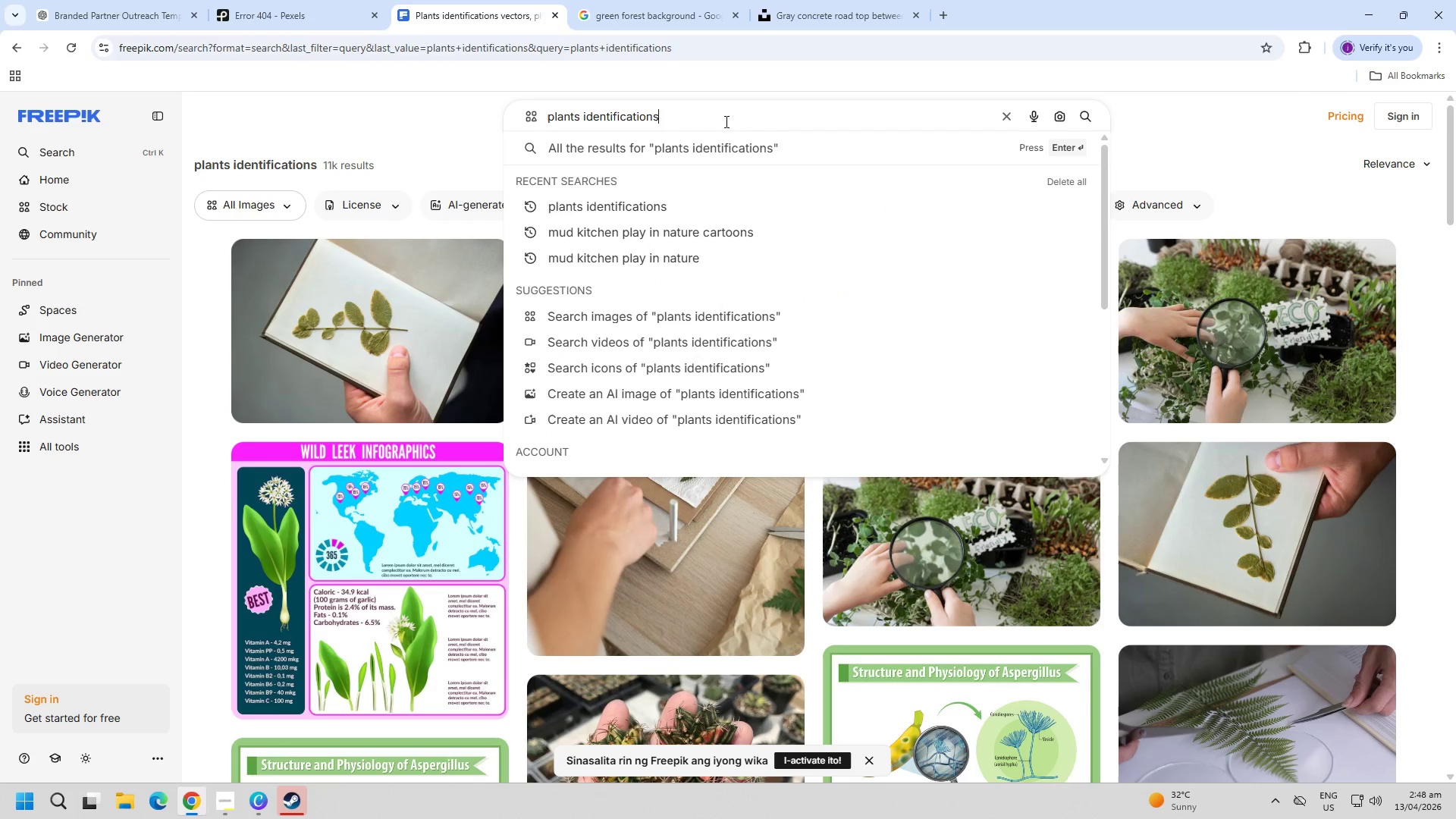 
type( kids cartoons)
 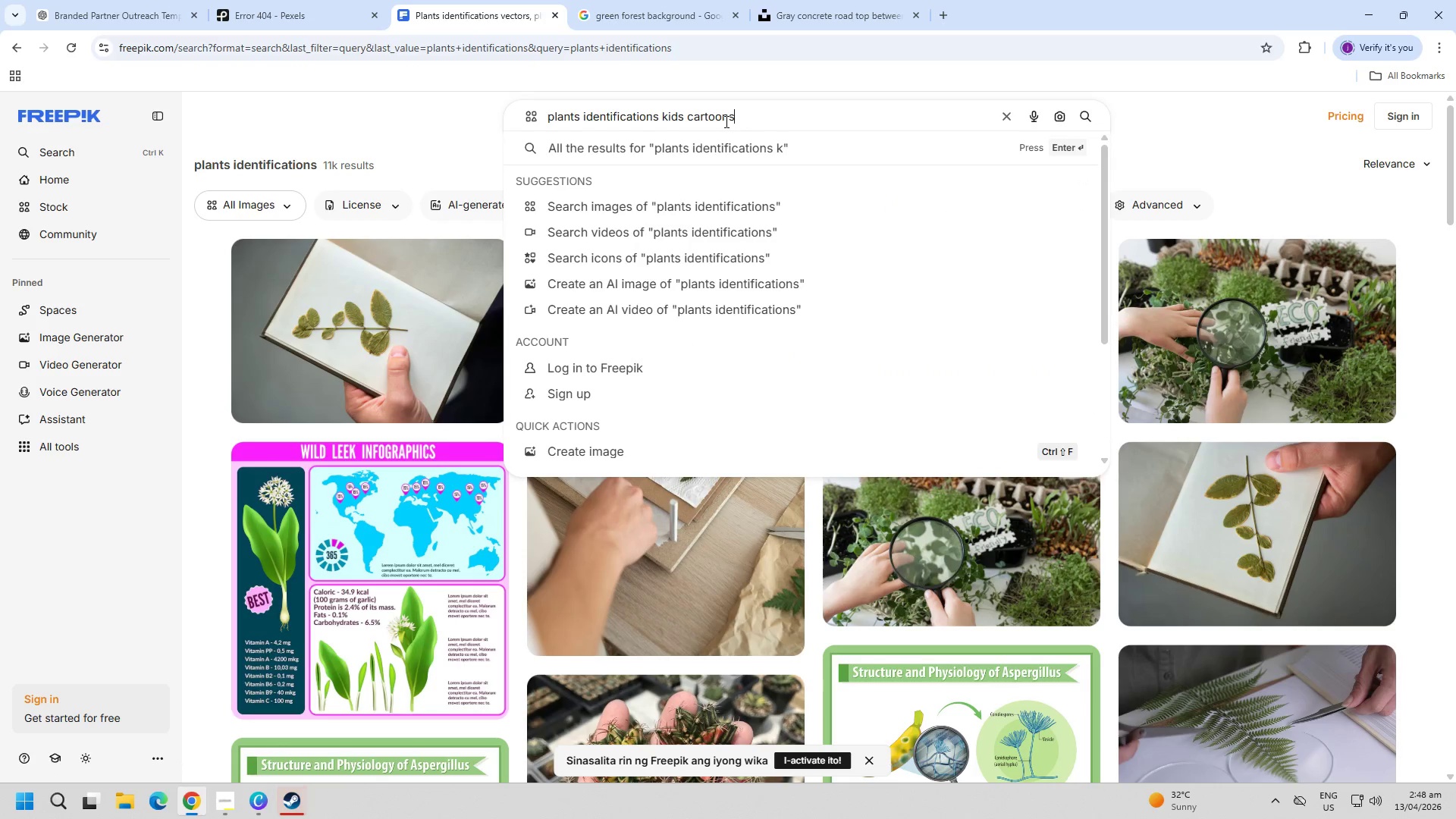 
key(Enter)
 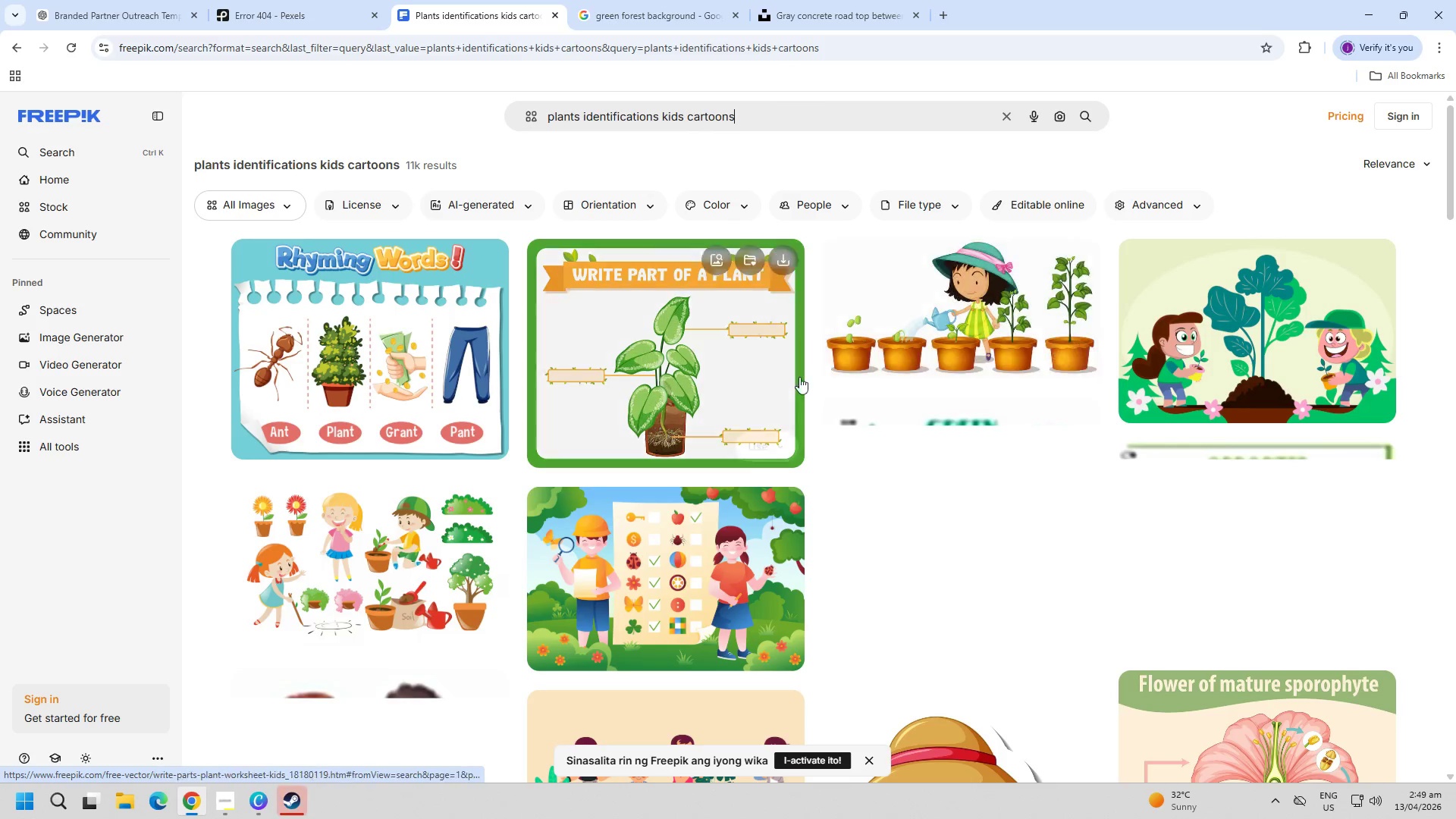 
scroll: coordinate [824, 427], scroll_direction: down, amount: 18.0
 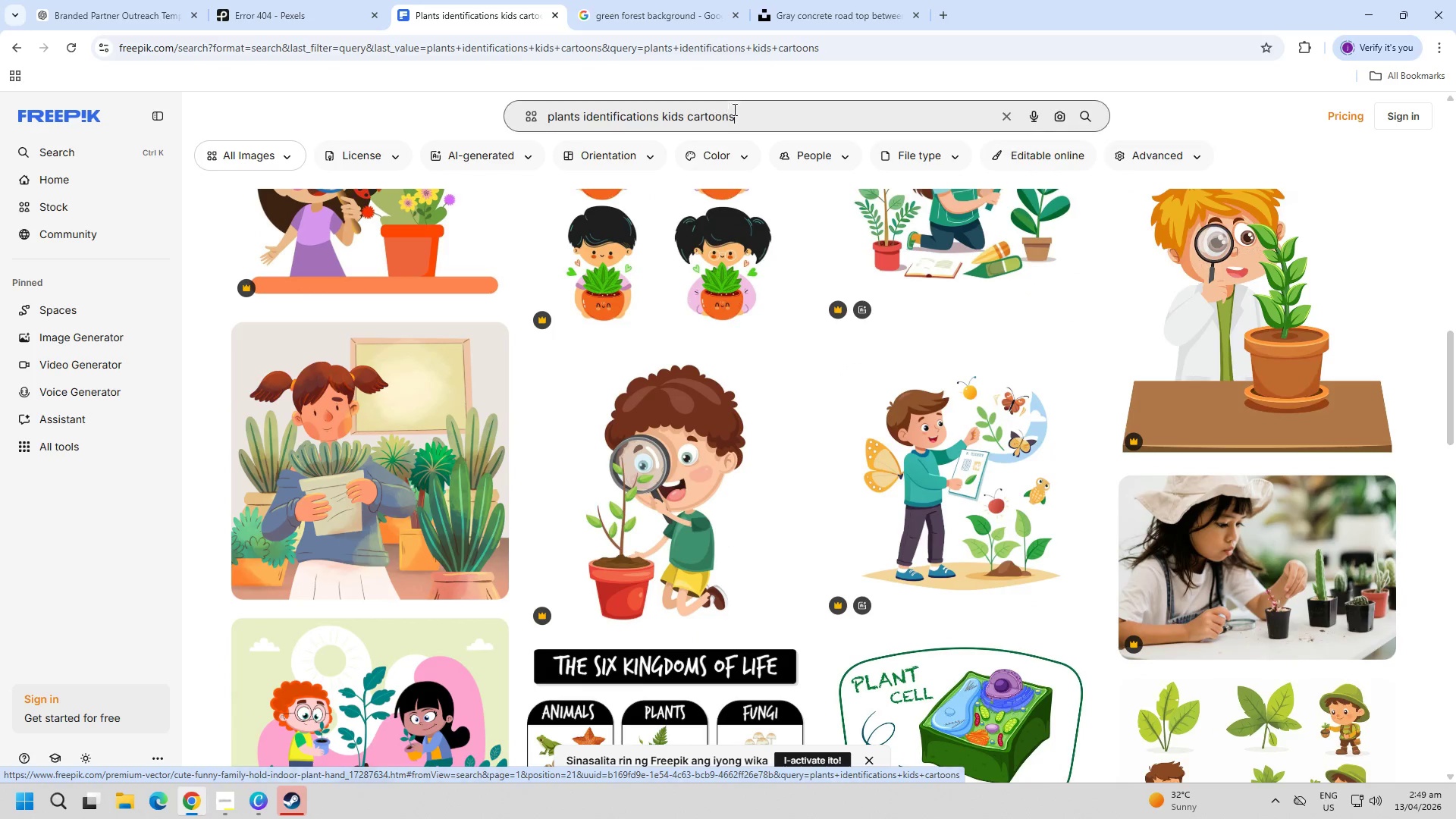 
double_click([759, 118])
 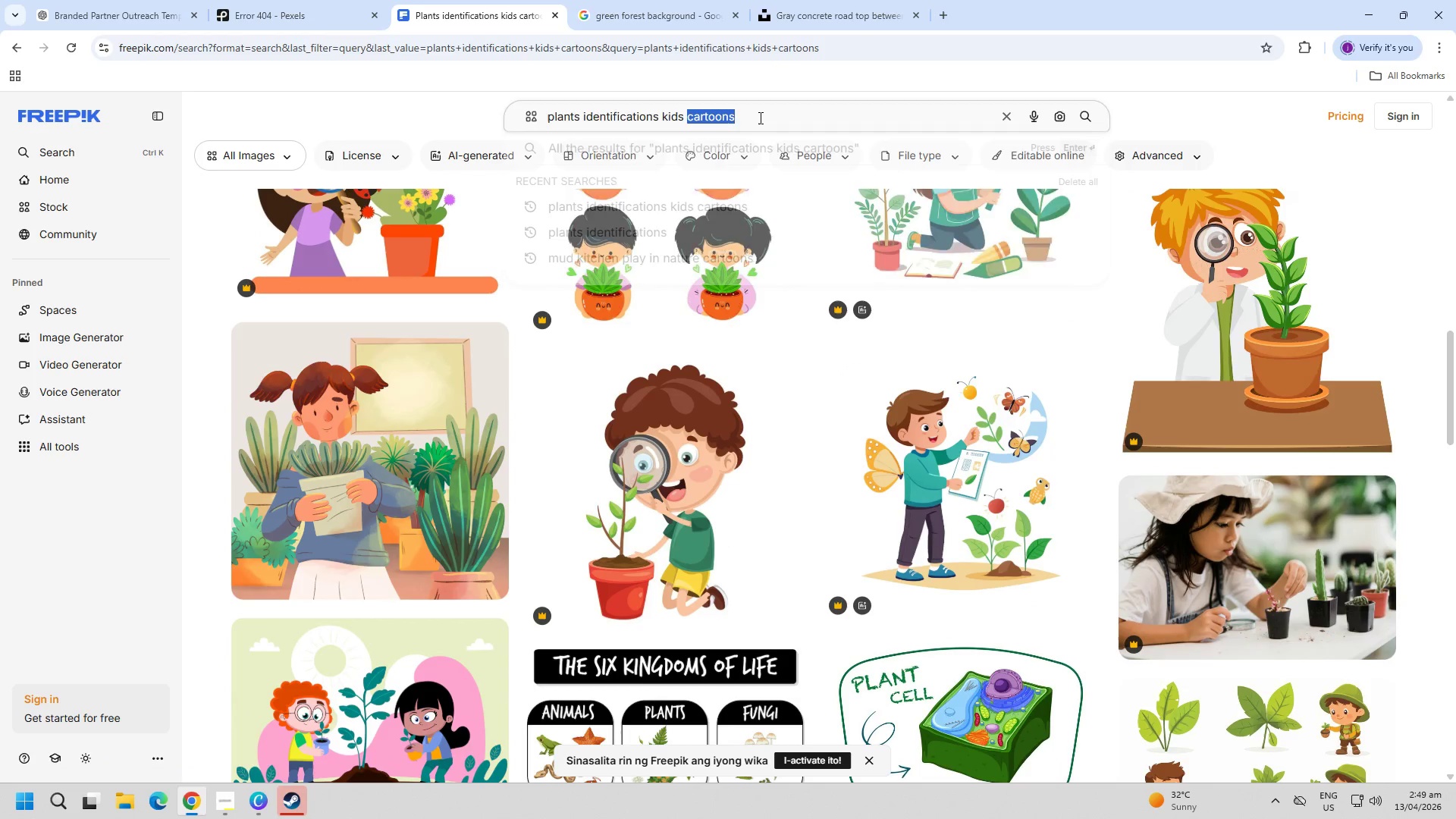 
triple_click([759, 118])
 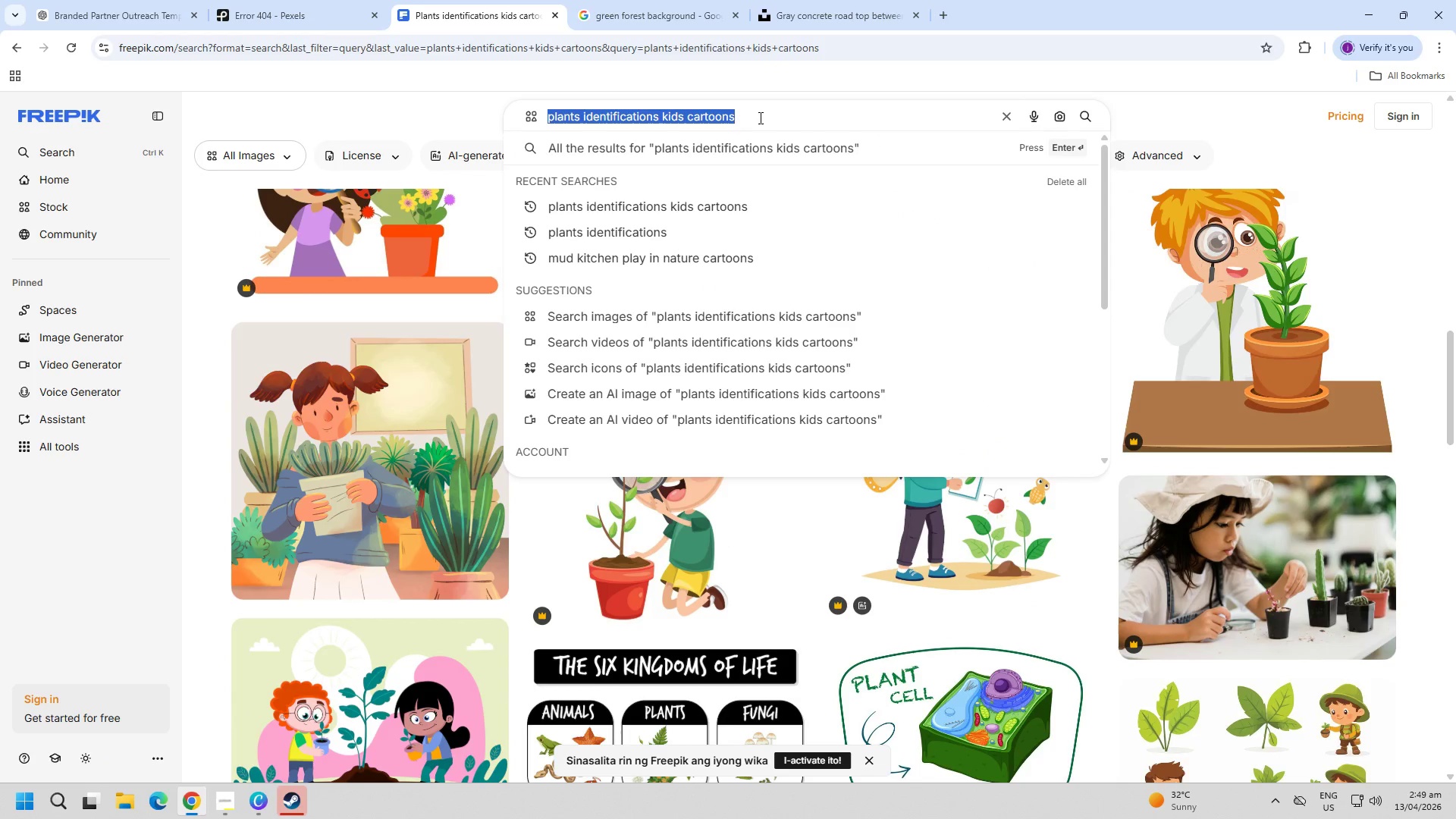 
type(plants anime)
 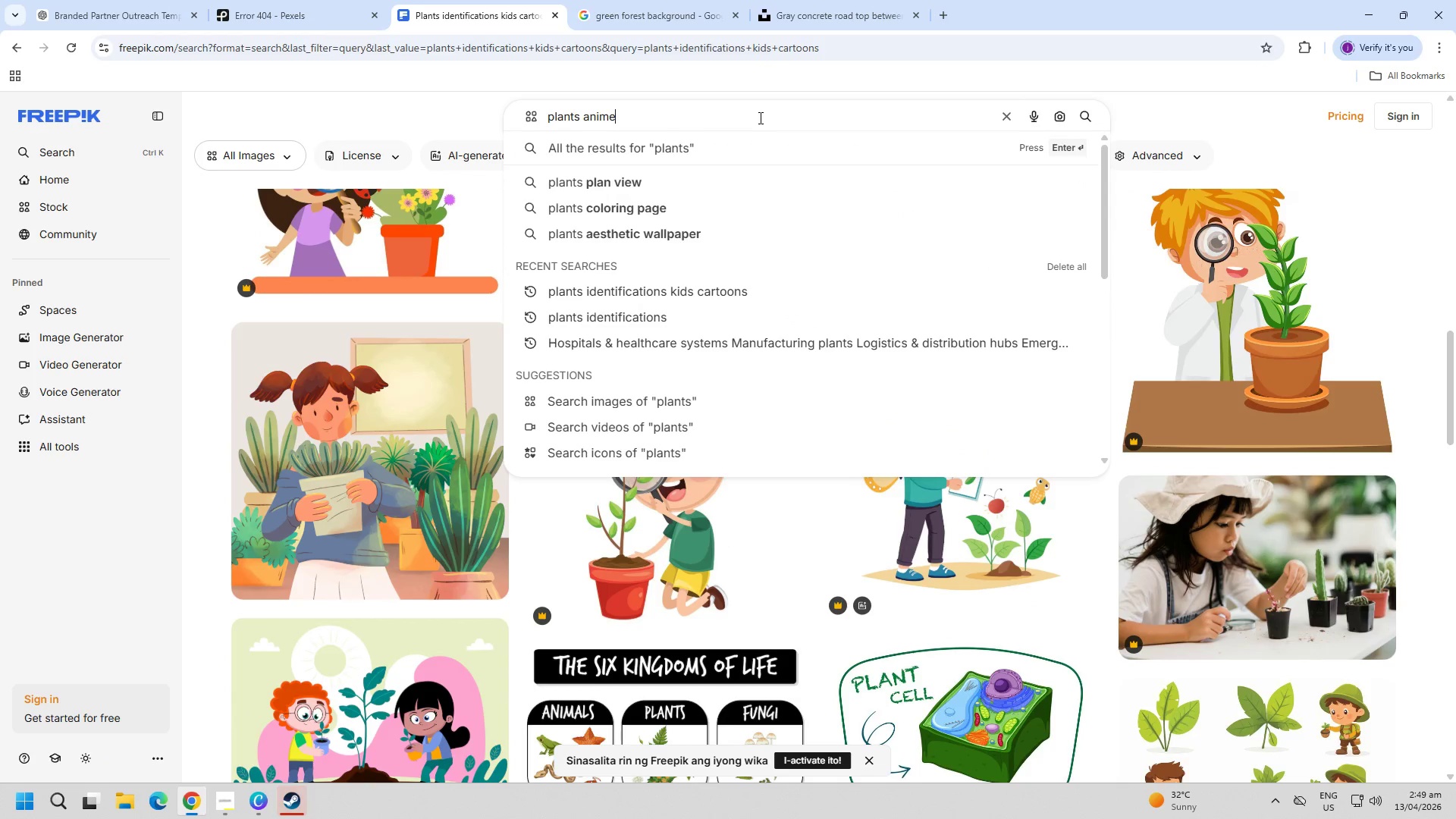 
key(Enter)
 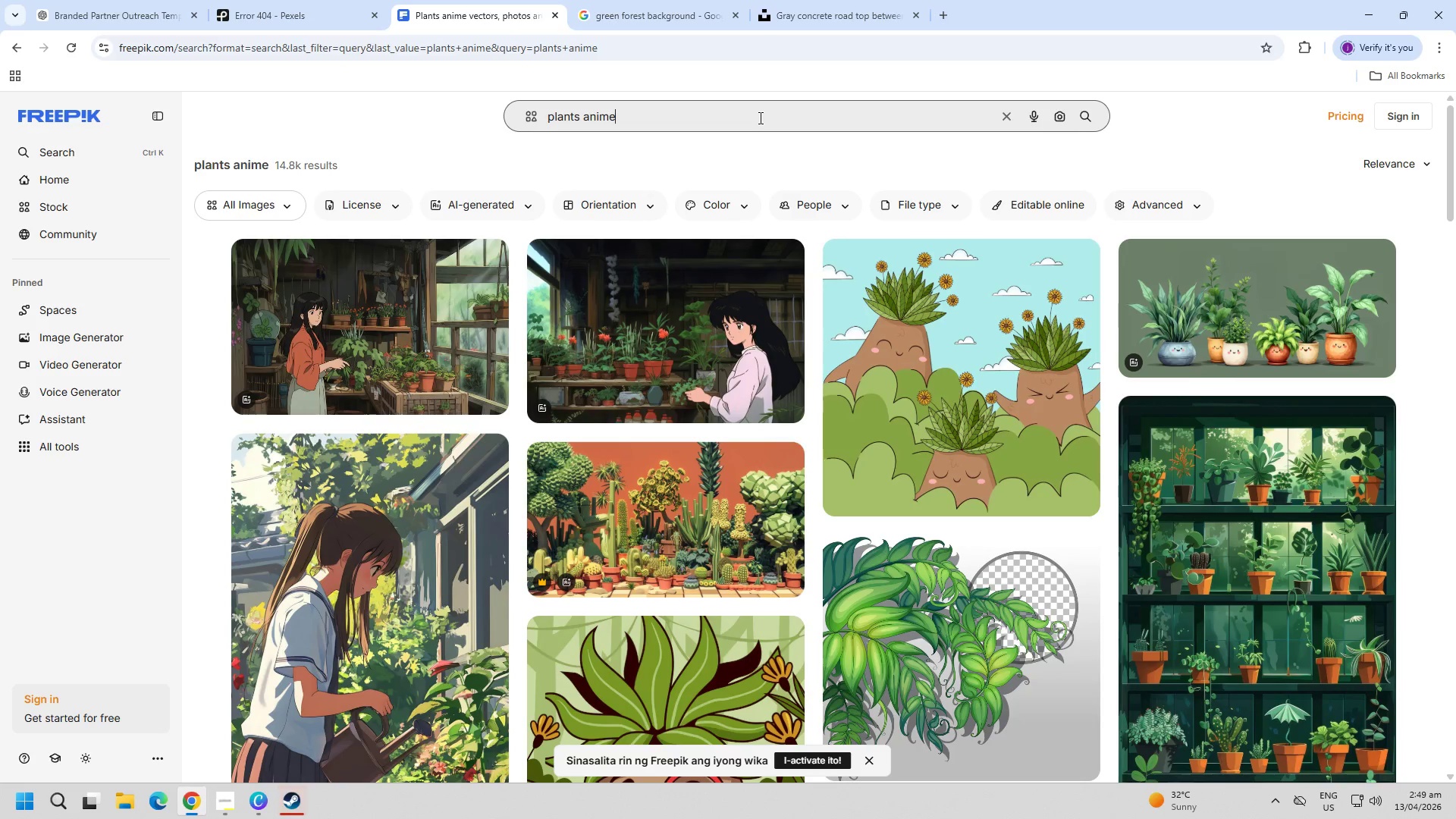 
wait(6.83)
 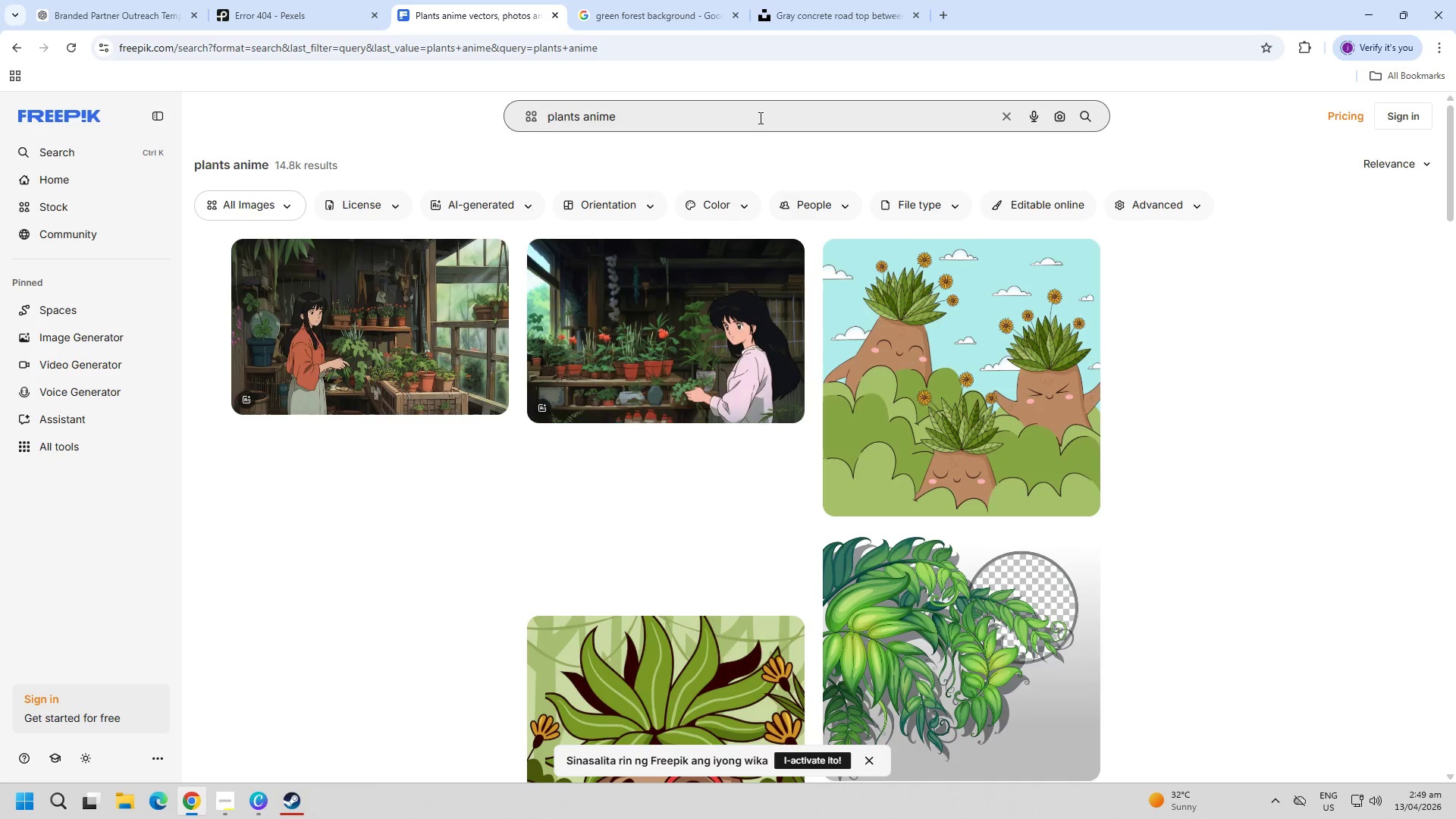 
left_click([398, 337])
 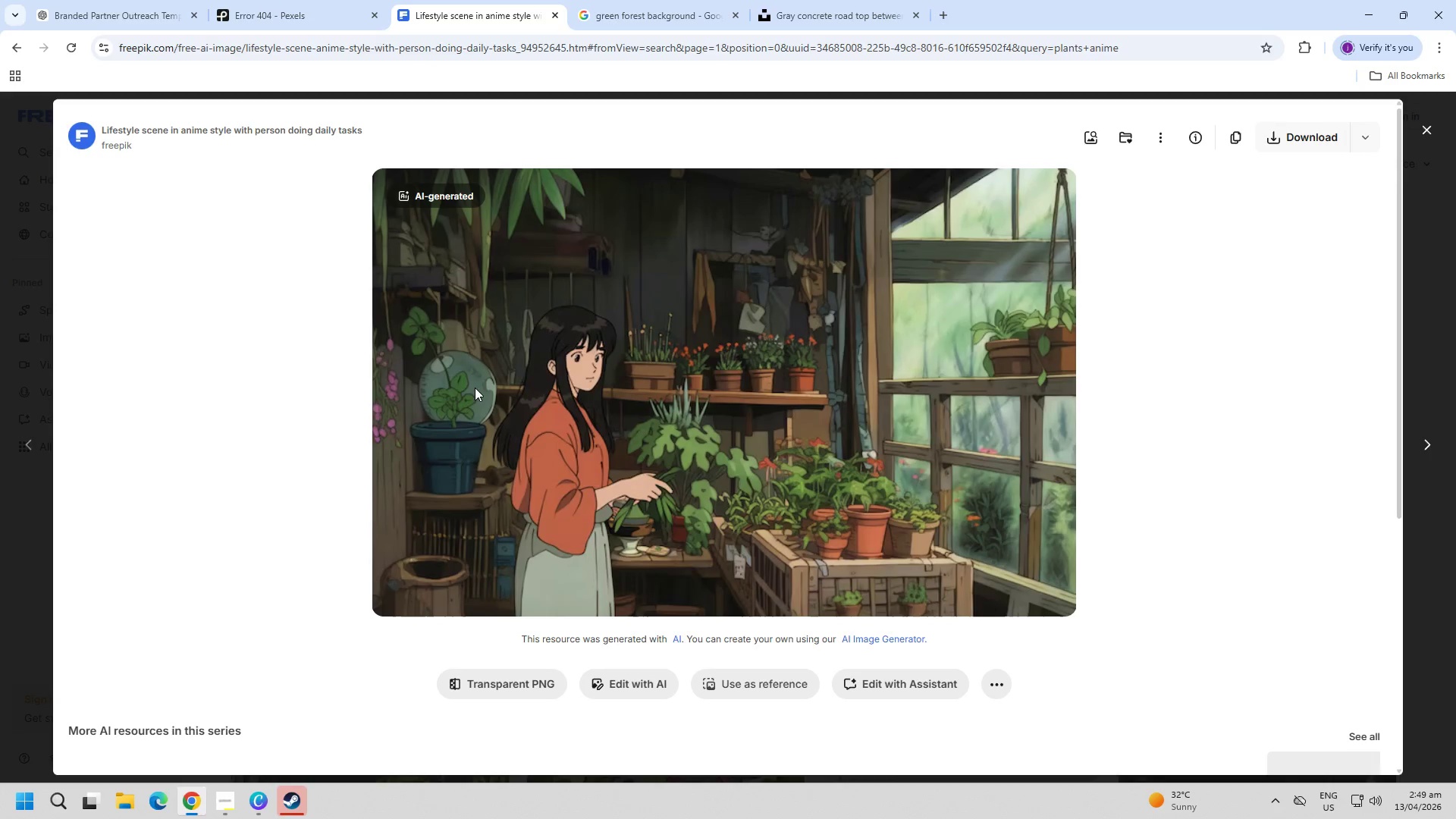 
key(PageDown)
 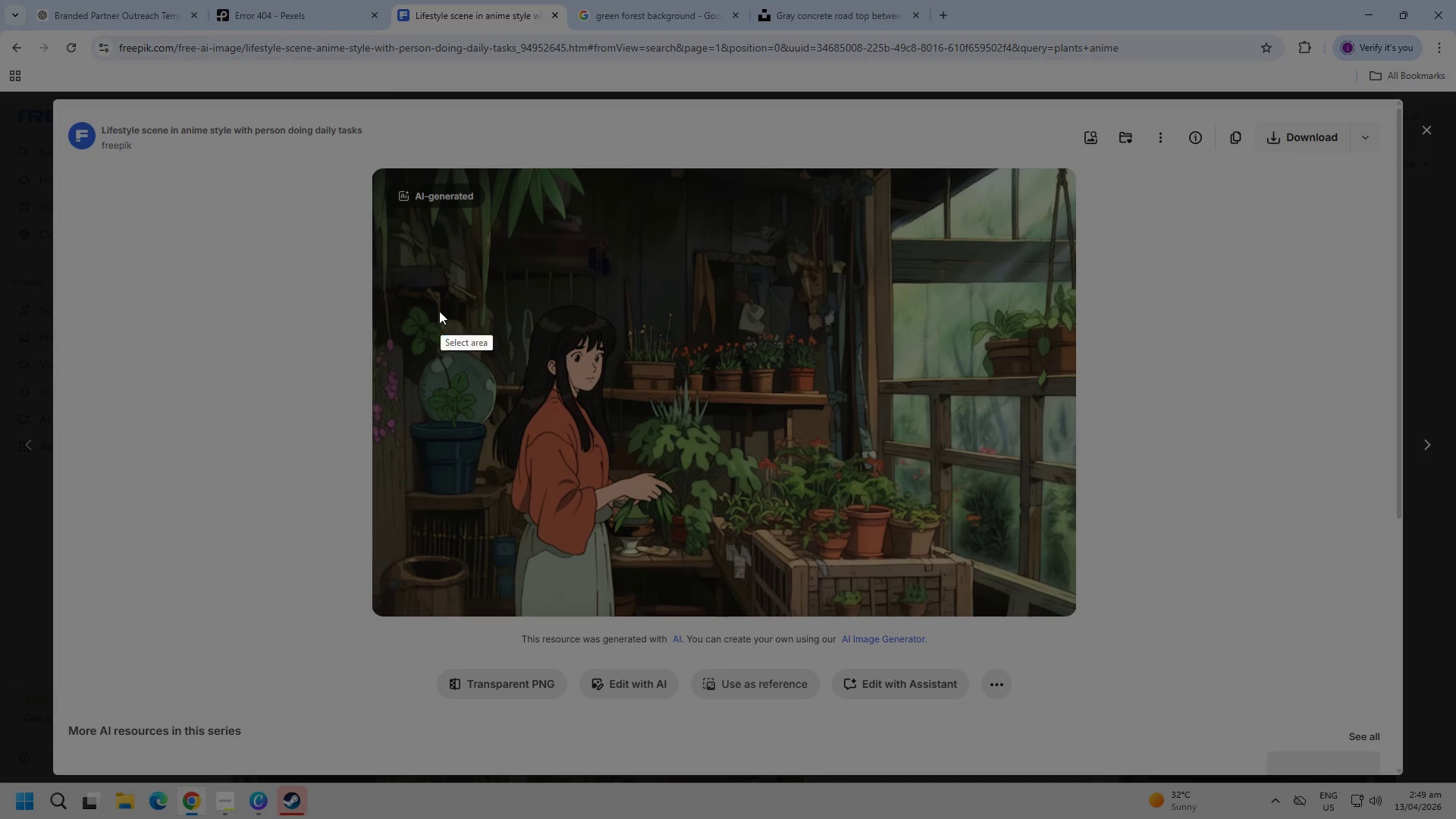 
left_click_drag(start_coordinate=[428, 306], to_coordinate=[984, 605])
 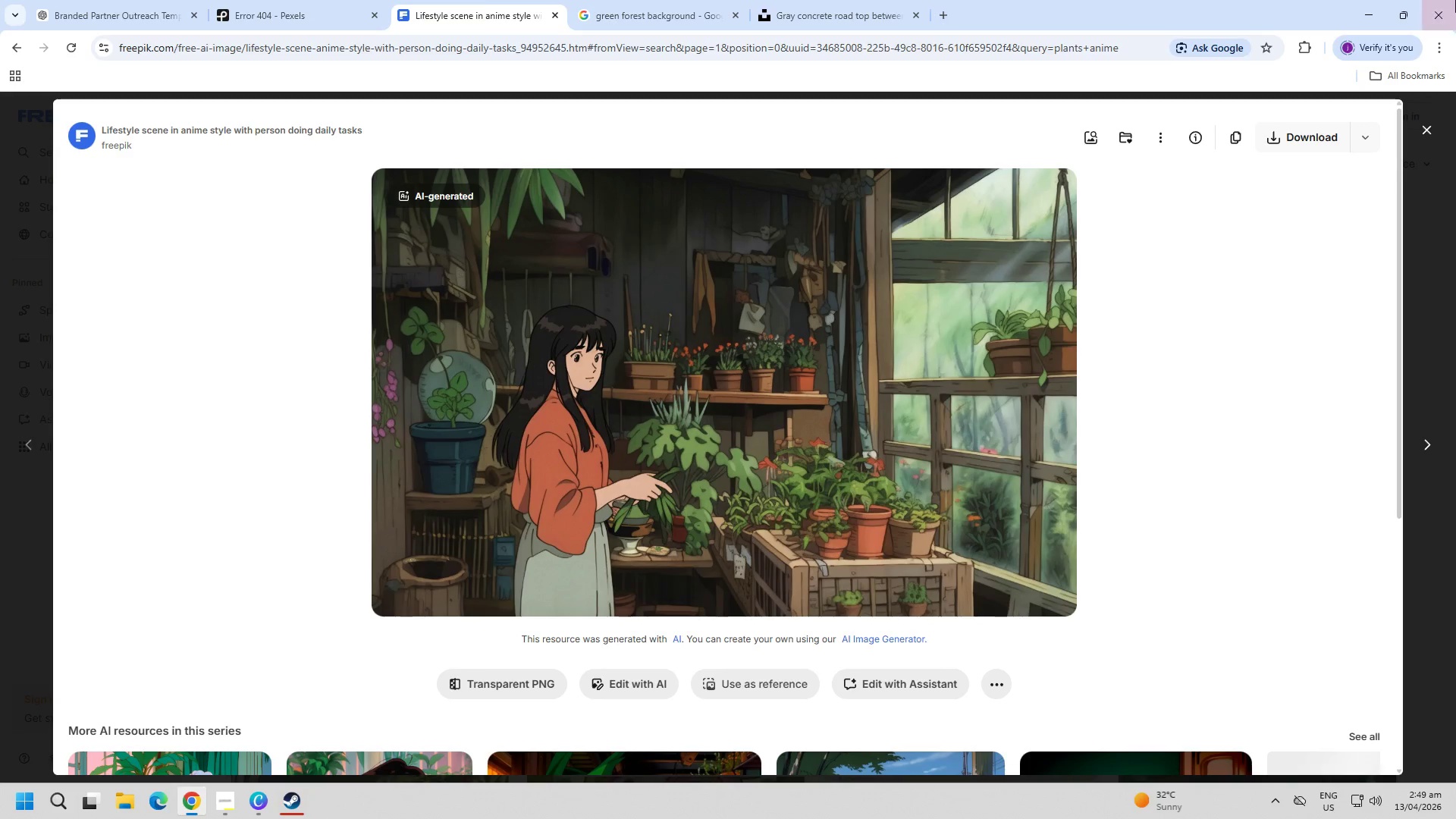 
key(Control+C)
 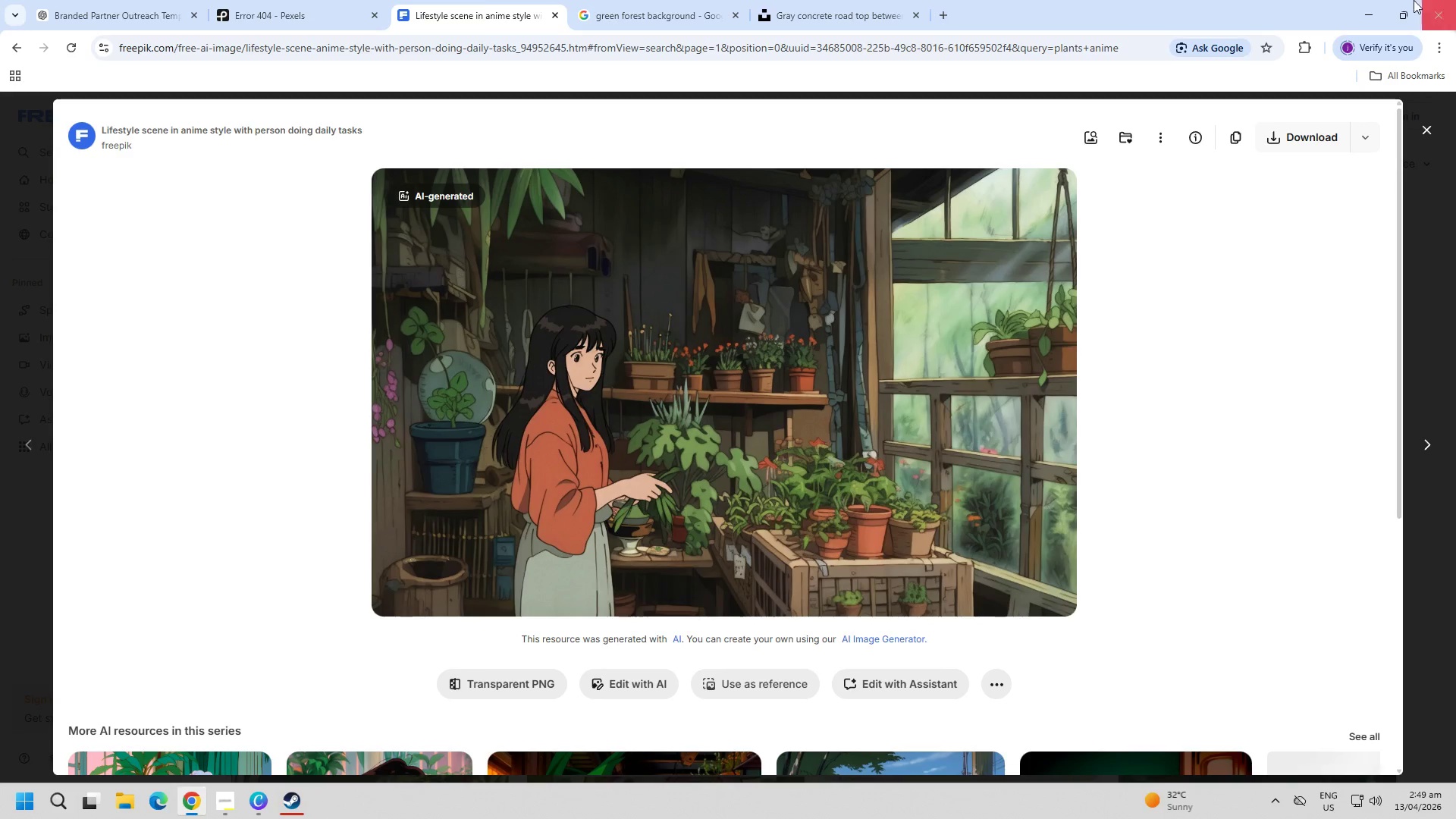 
key(Escape)
 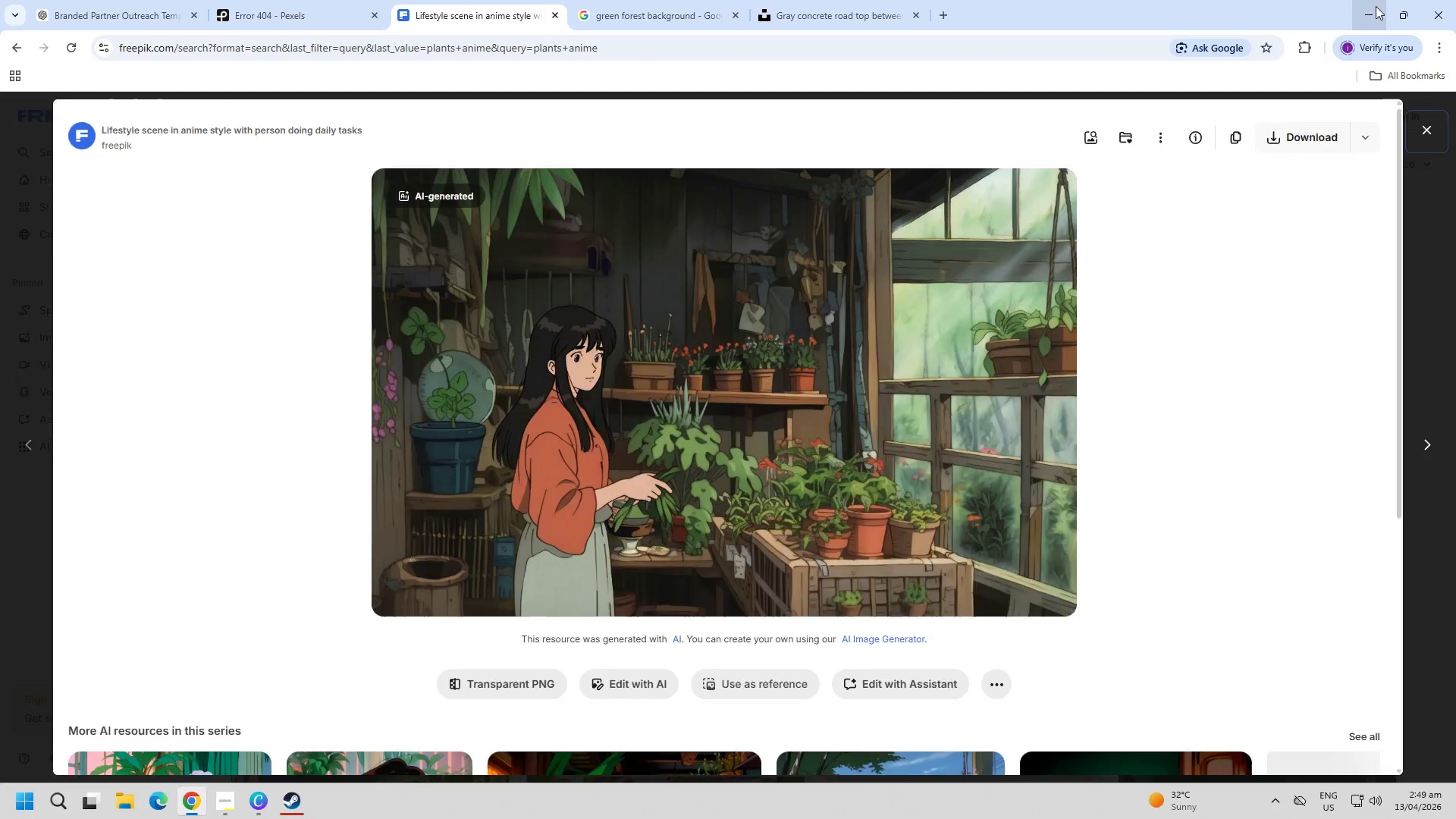 
left_click([1376, 6])
 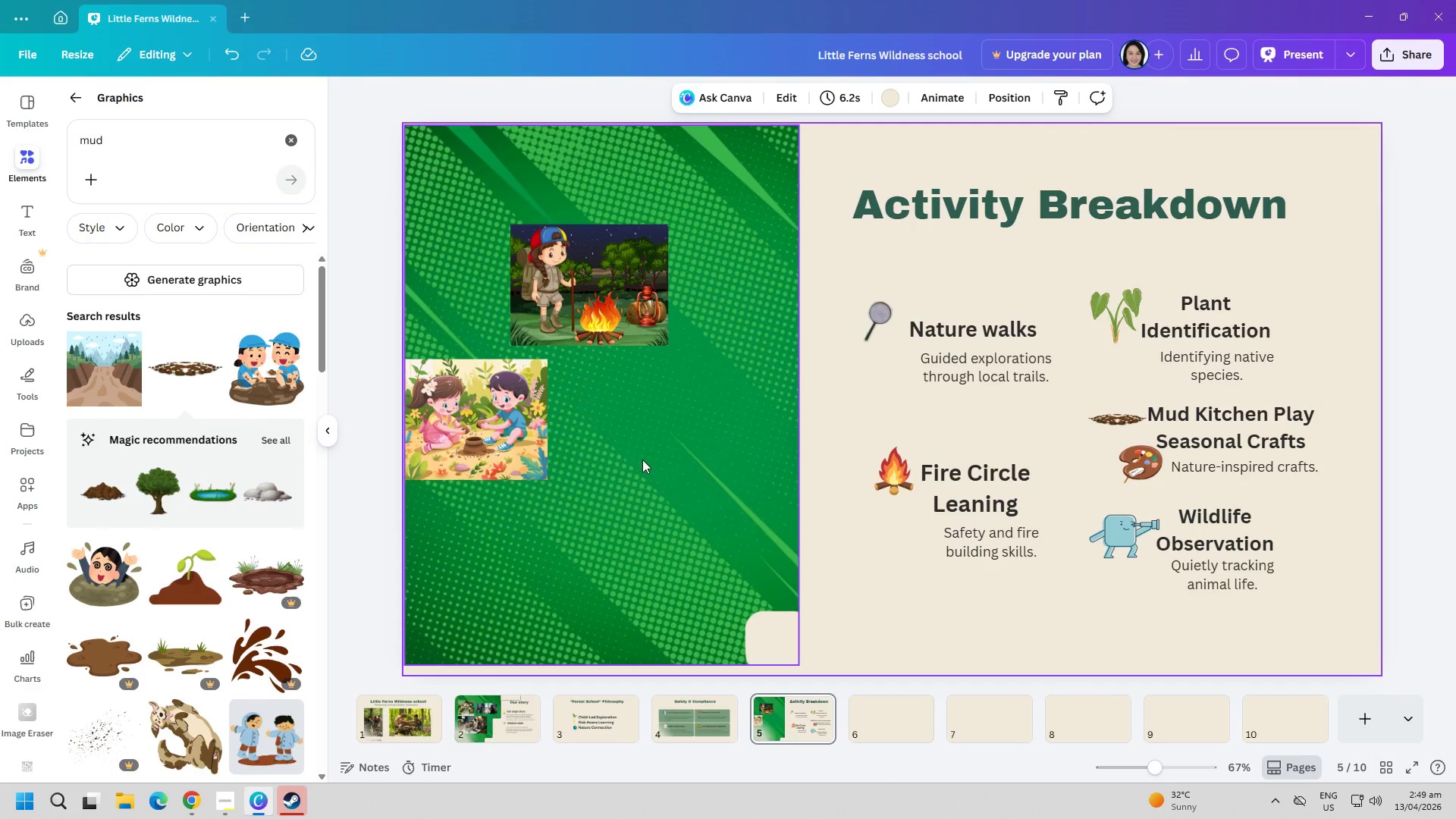 
left_click([650, 494])
 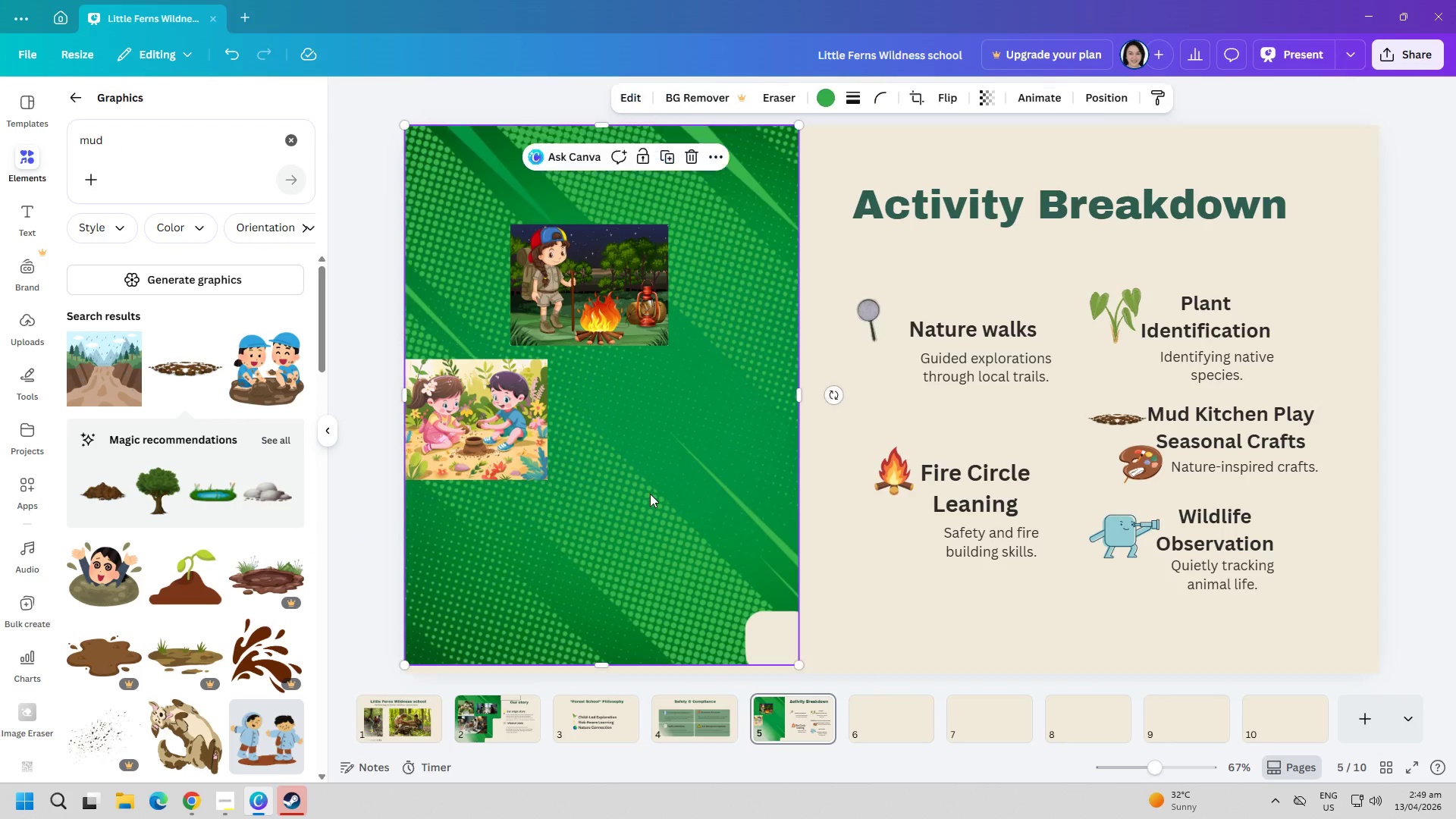 
key(Control+ControlLeft)
 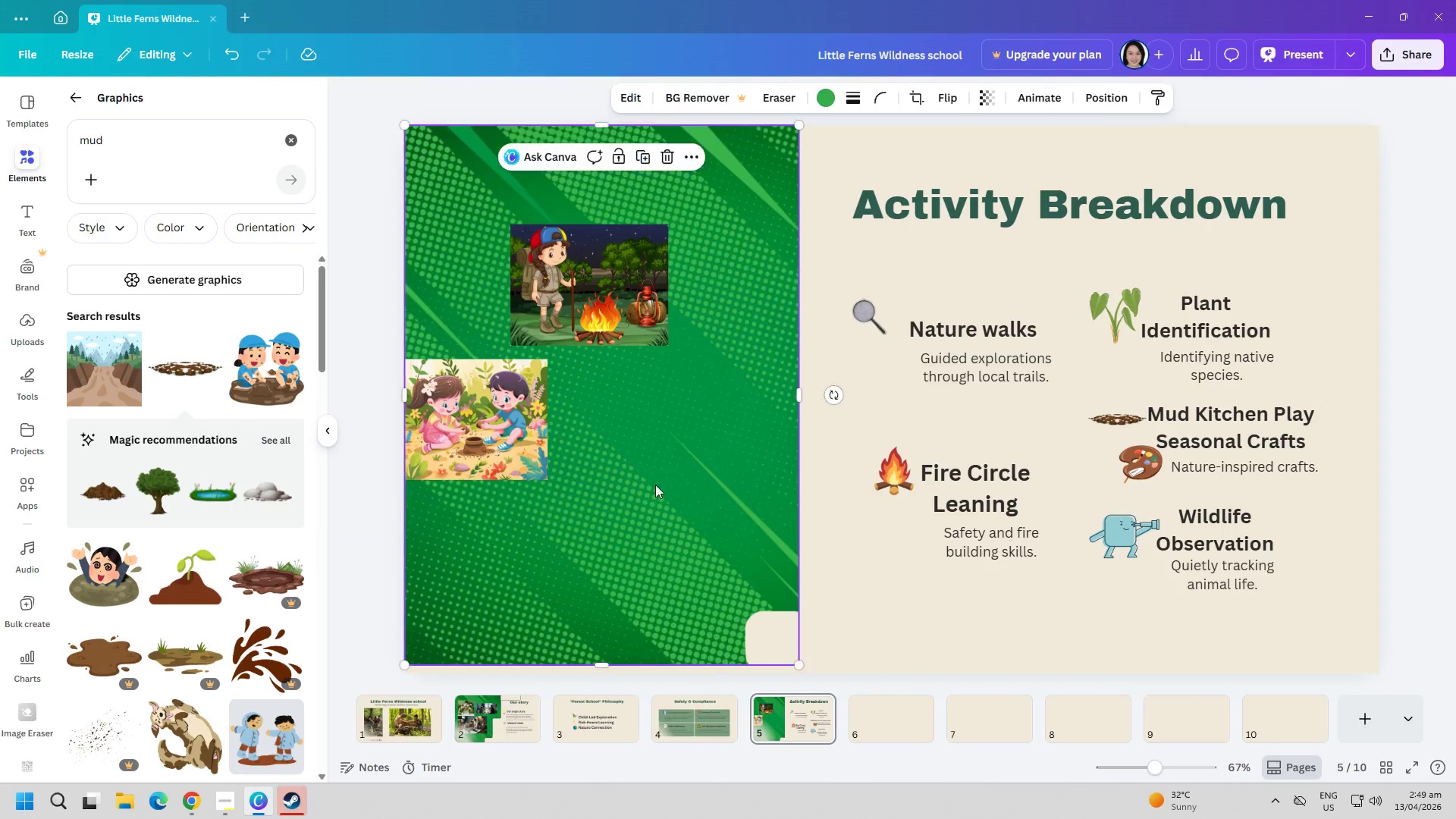 
key(Control+V)
 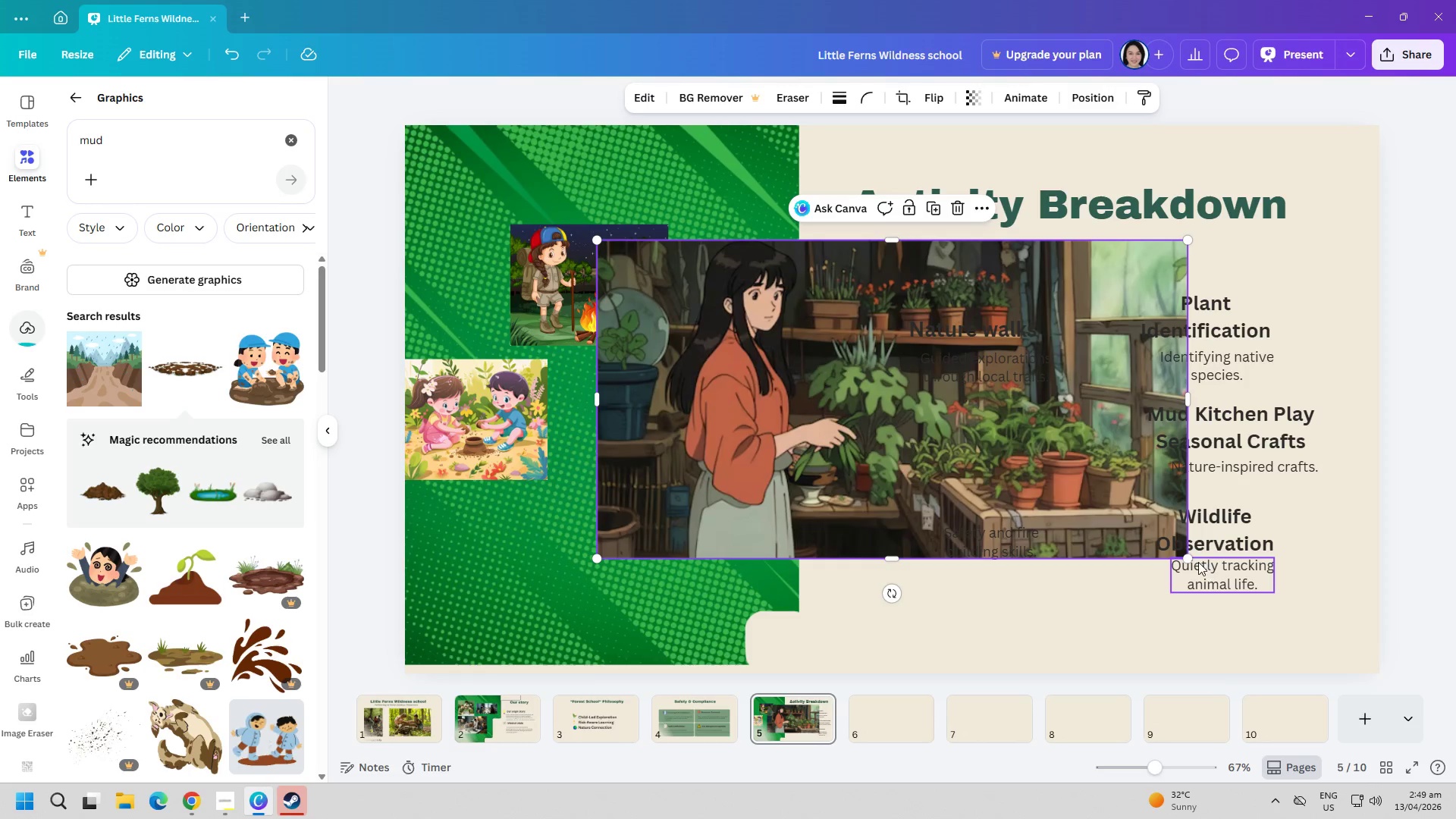 
left_click_drag(start_coordinate=[1188, 557], to_coordinate=[827, 396])
 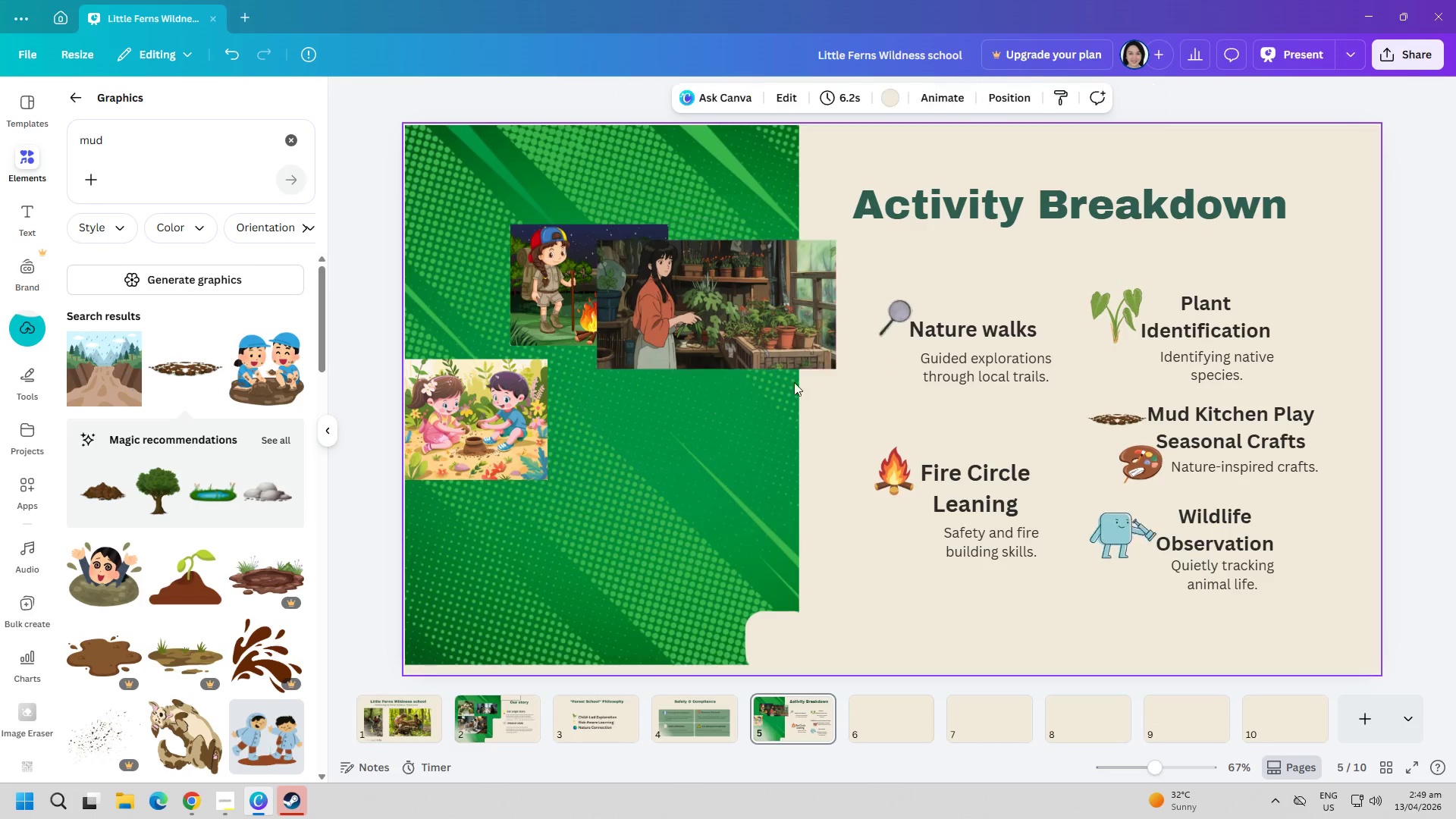 
left_click_drag(start_coordinate=[761, 322], to_coordinate=[727, 448])
 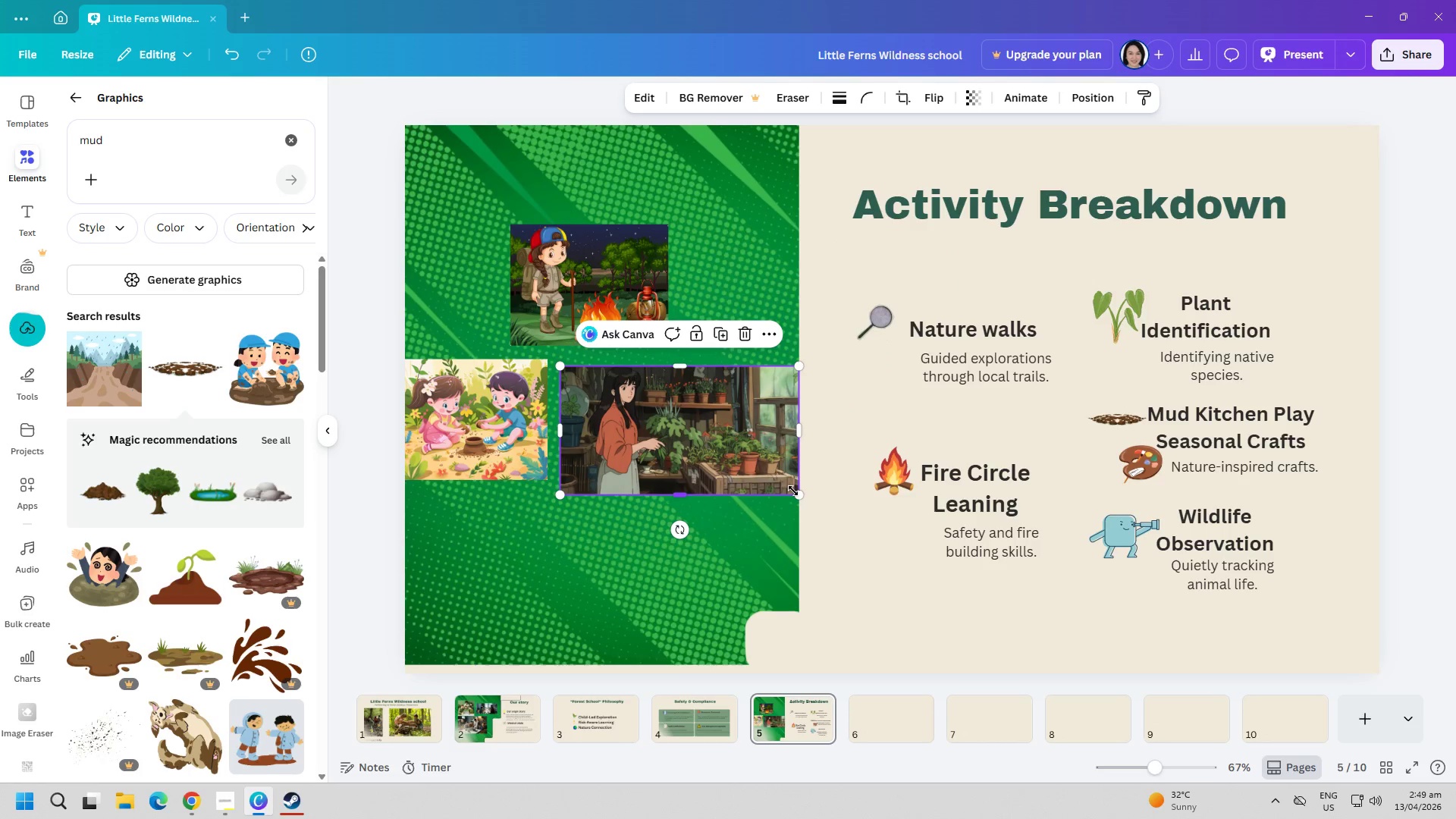 
left_click_drag(start_coordinate=[799, 489], to_coordinate=[760, 478])
 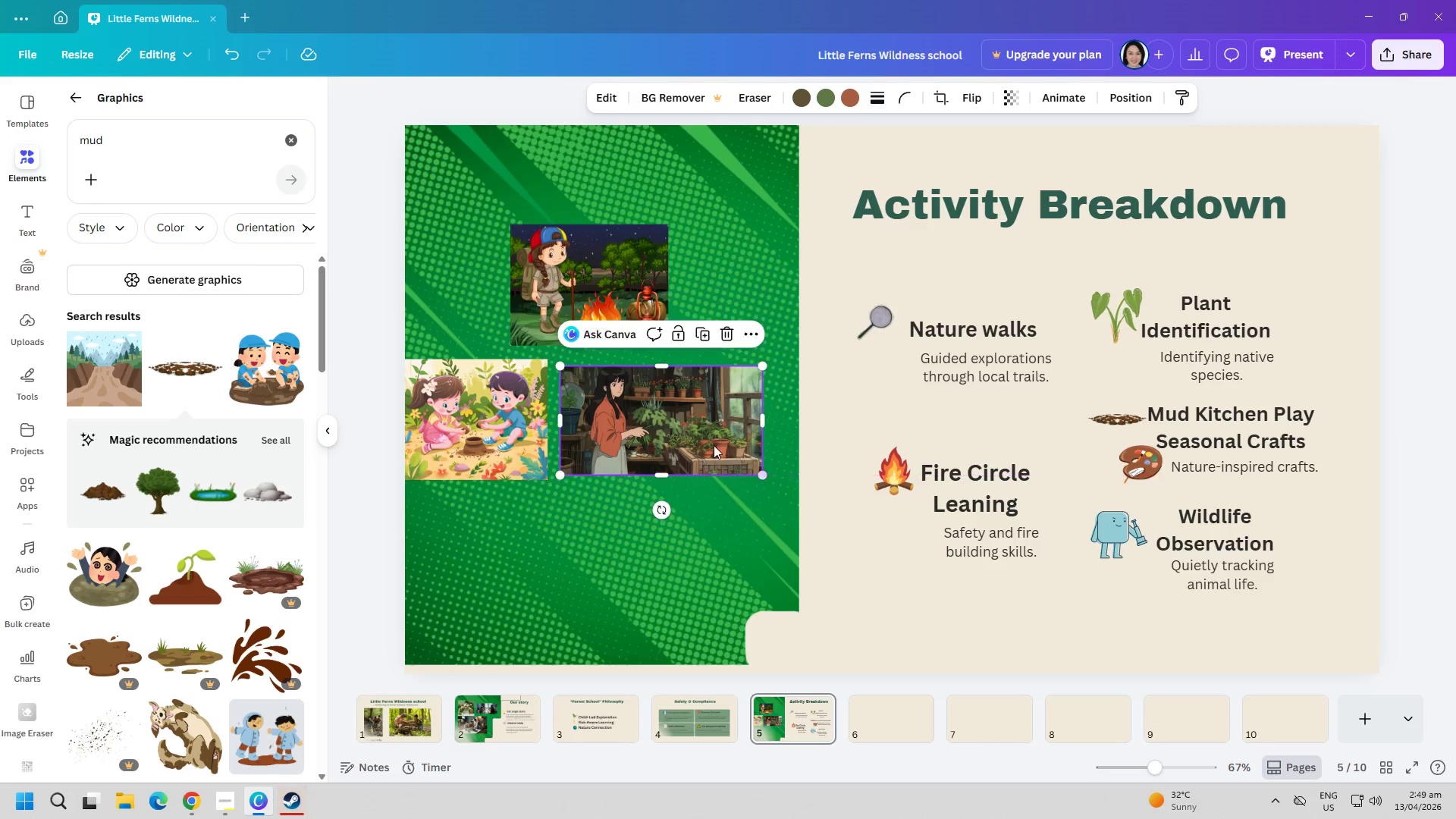 
left_click_drag(start_coordinate=[714, 445], to_coordinate=[744, 440])
 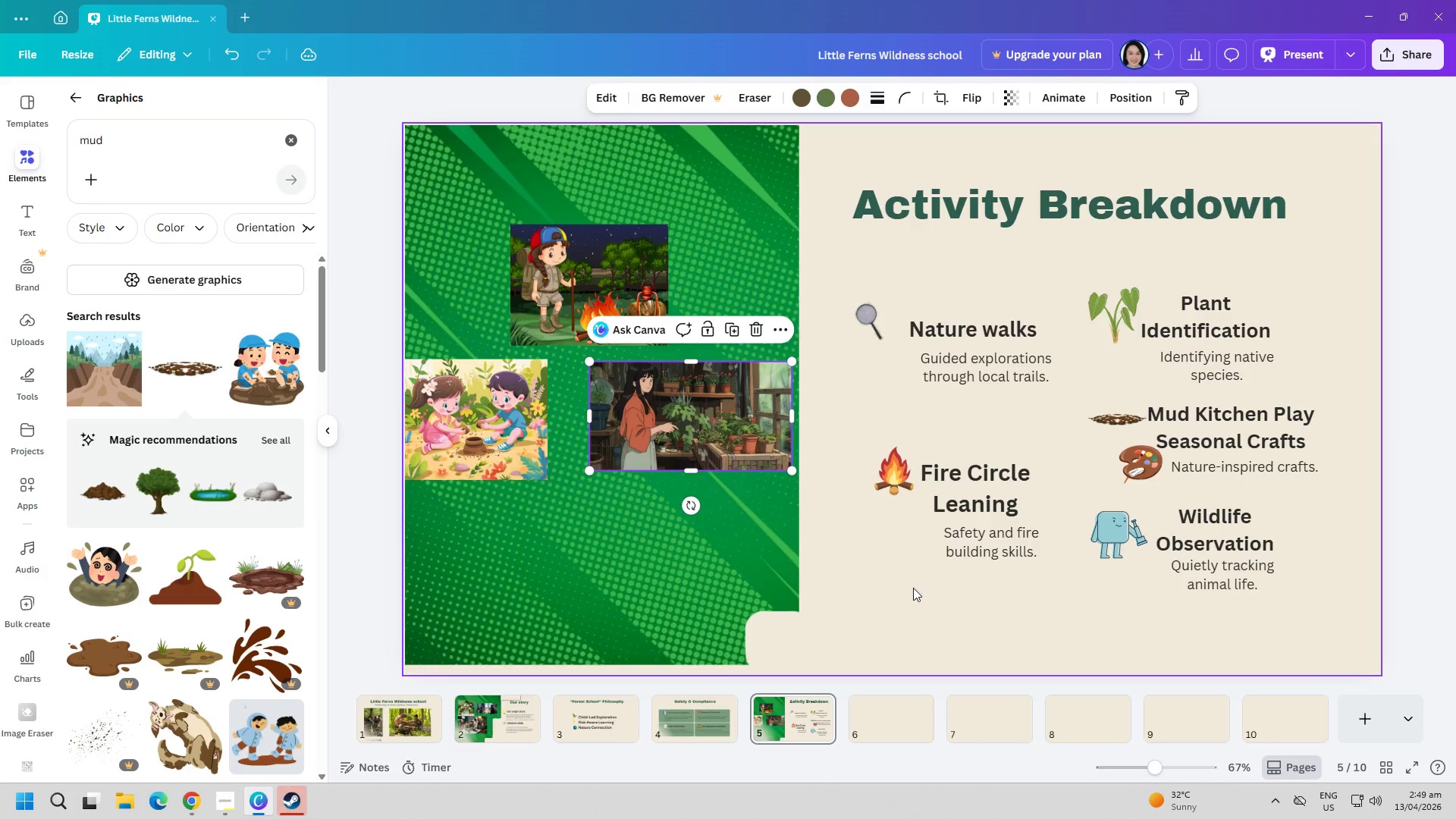 
left_click([916, 588])
 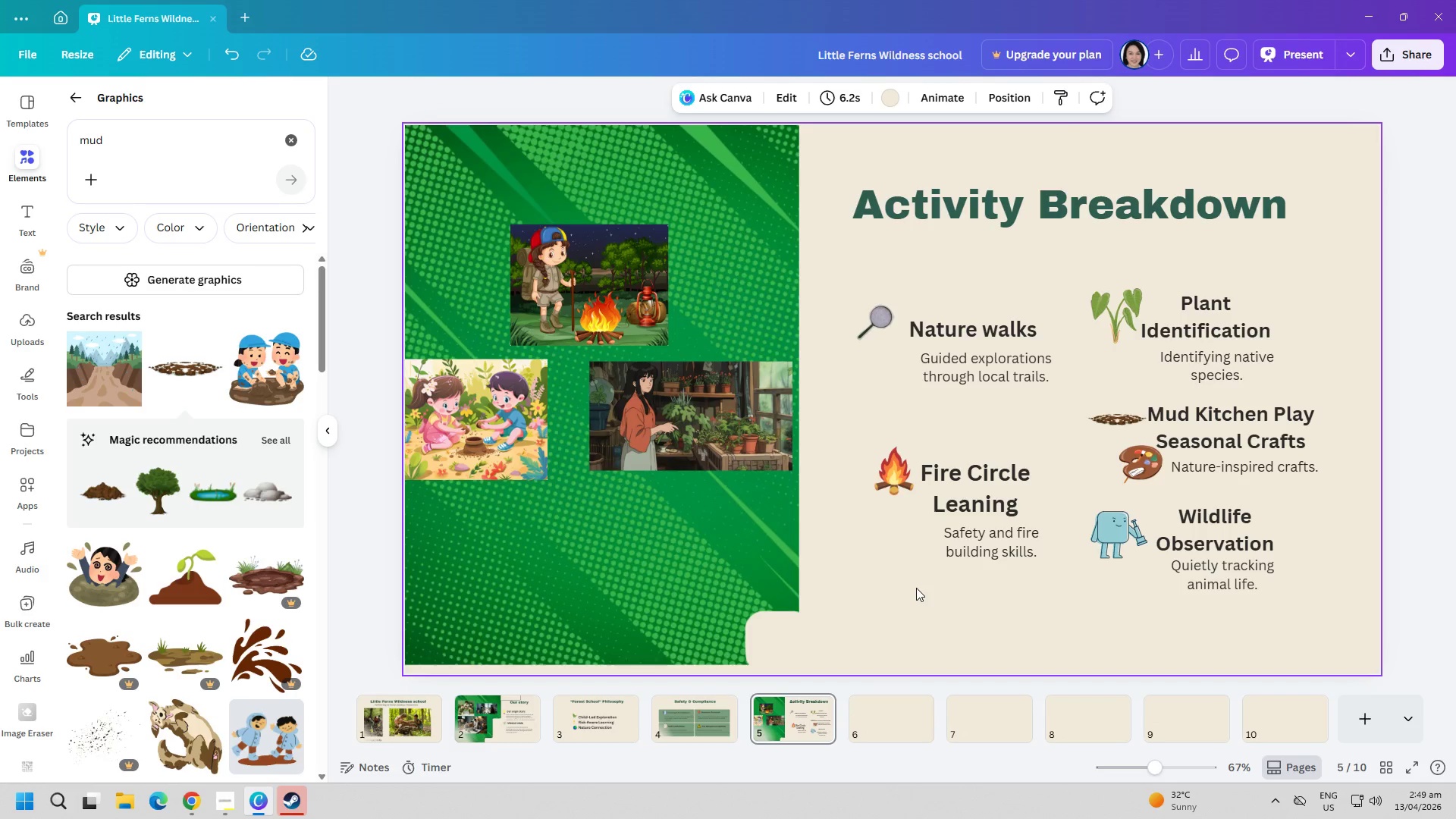 
wait(6.3)
 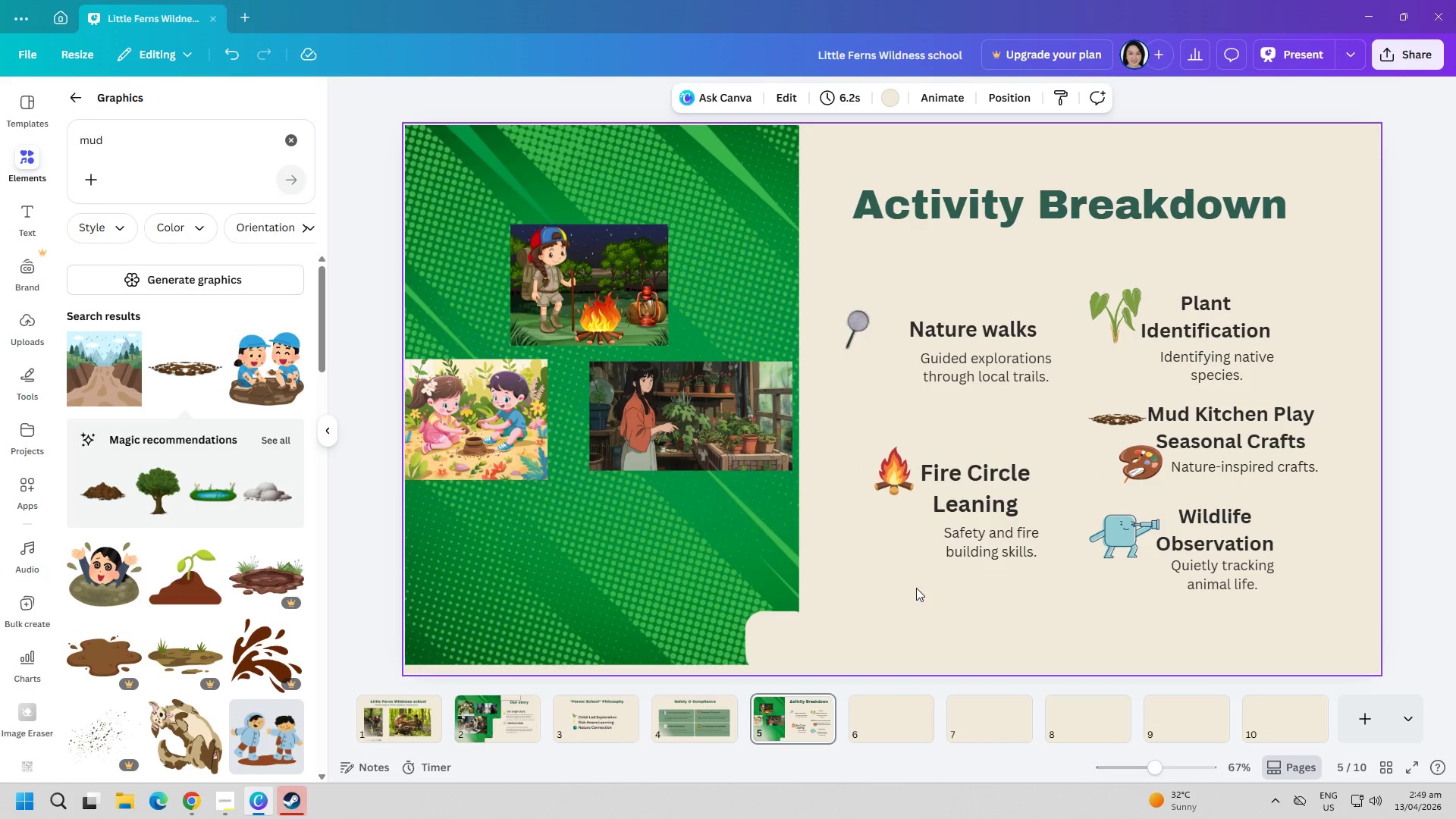 
hold_key(key=AltLeft, duration=0.97)
 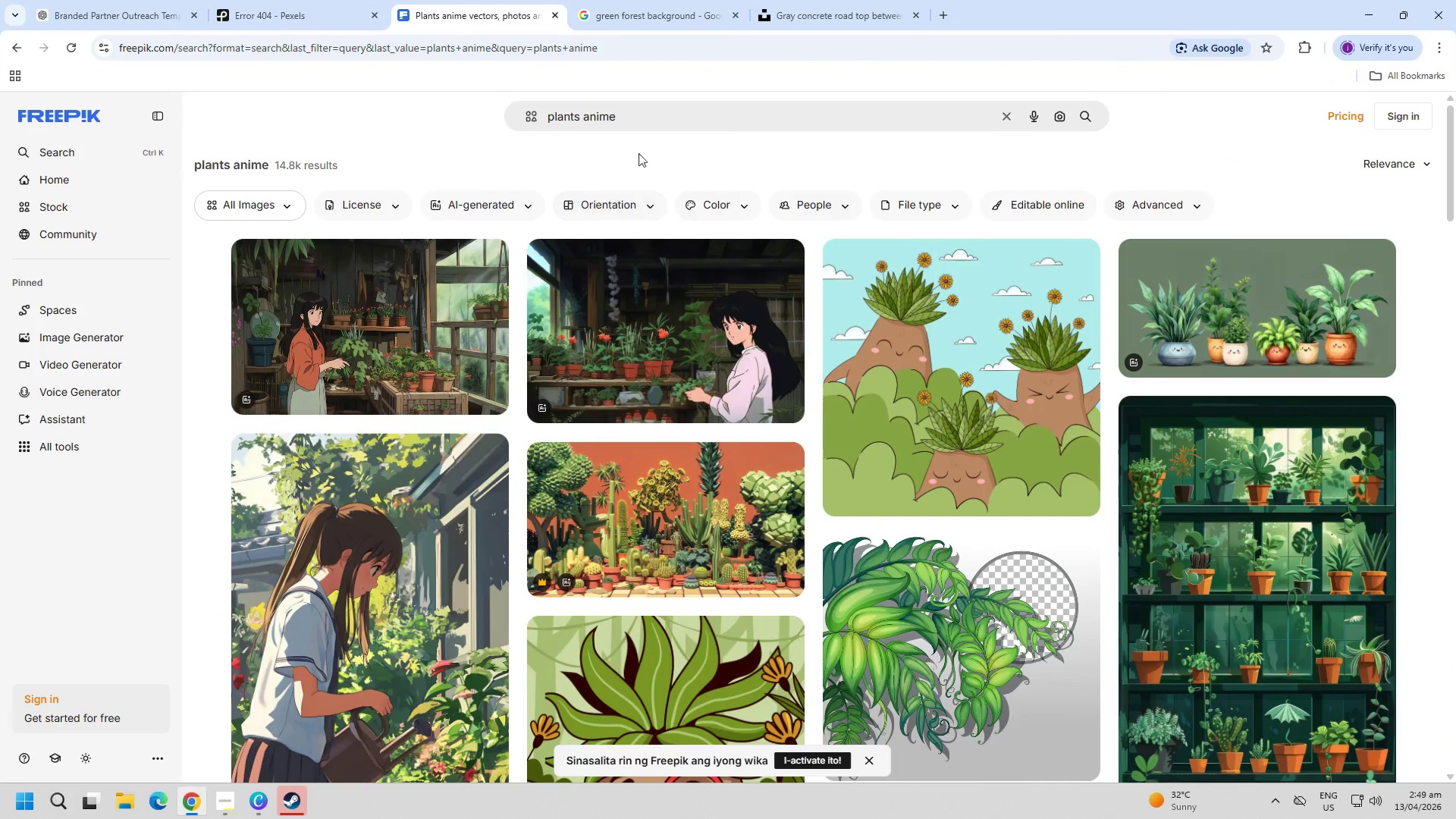 
hold_key(key=Tab, duration=4.25)
 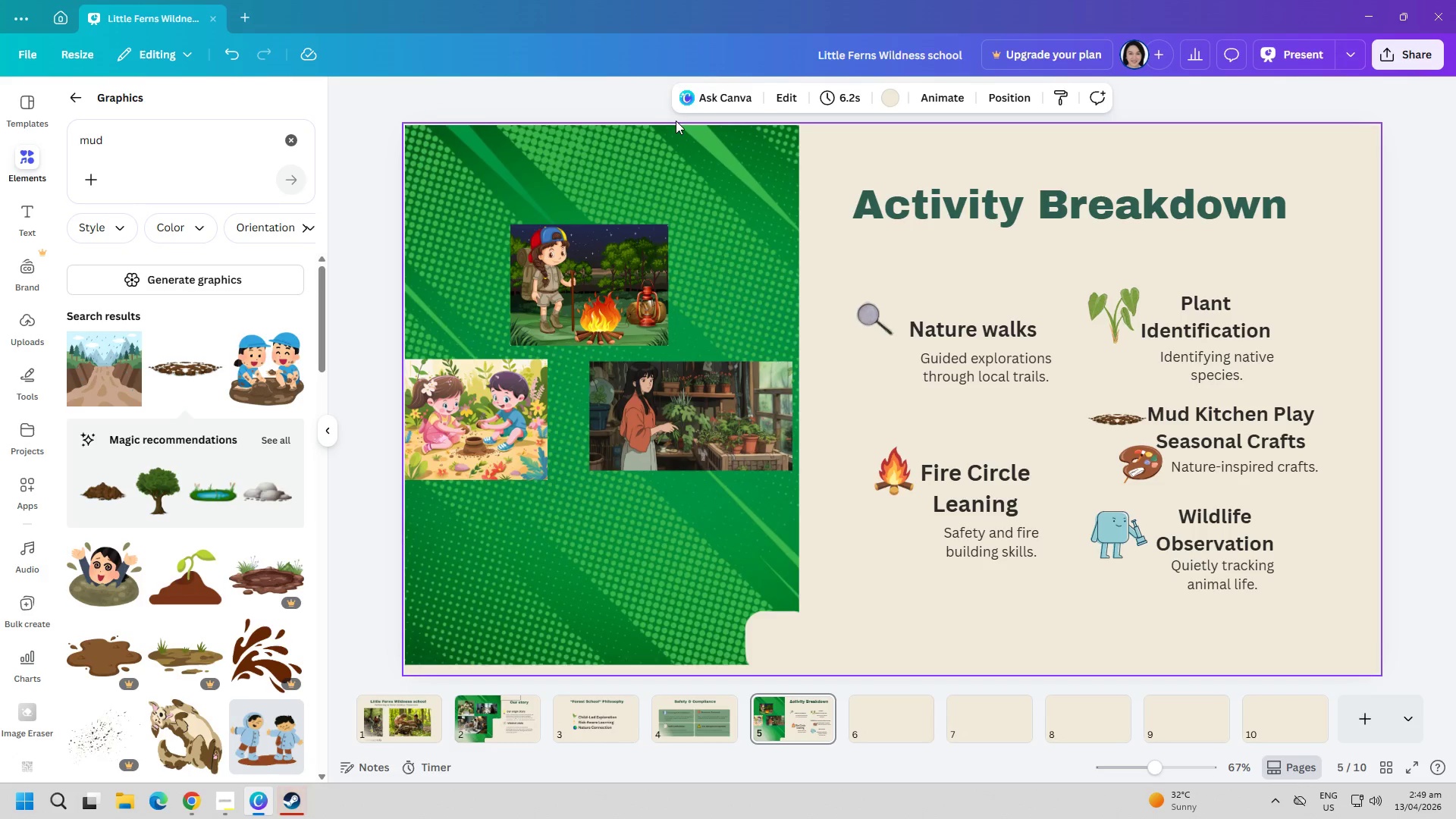 
double_click([676, 121])
 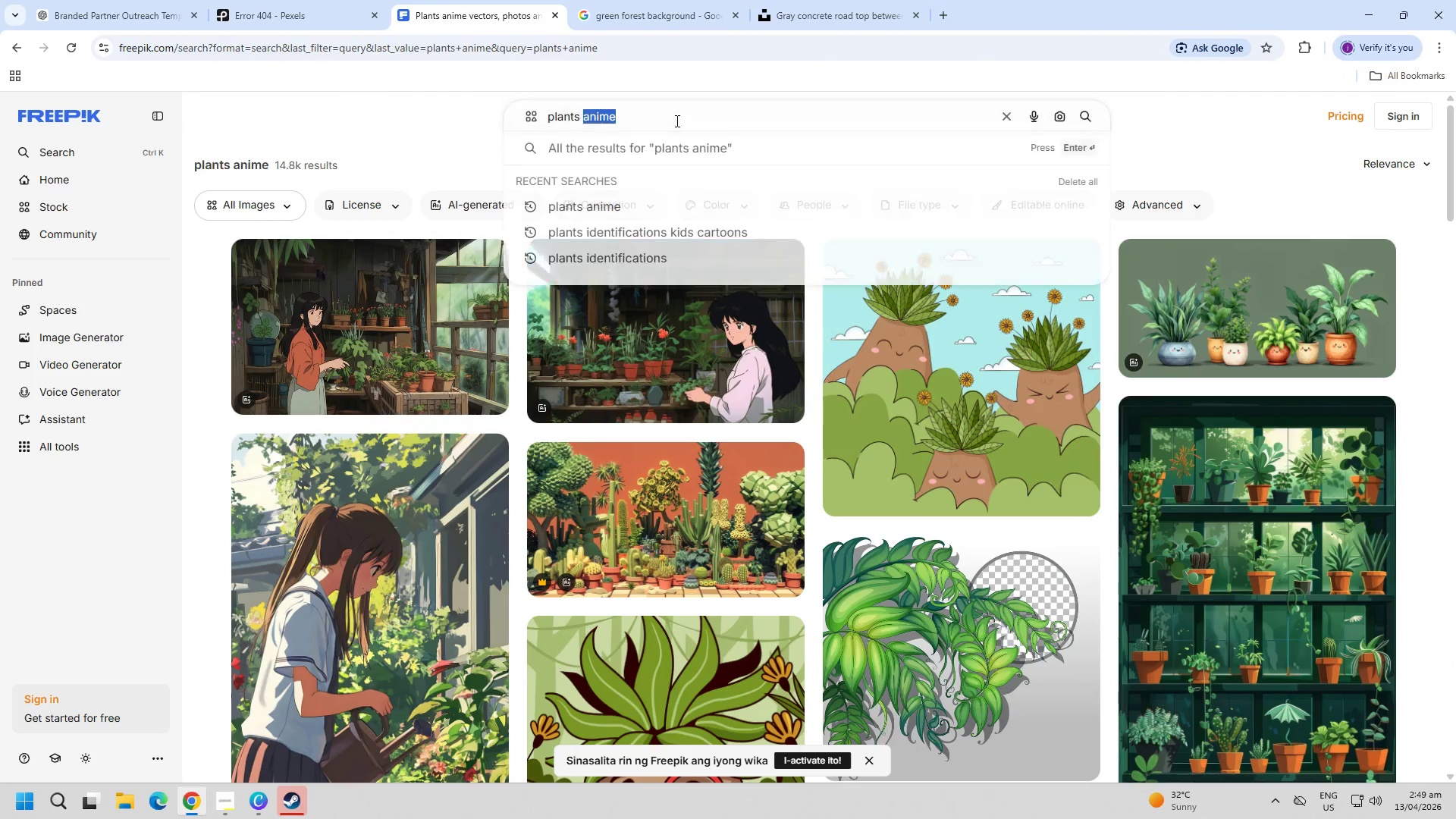 
triple_click([676, 121])
 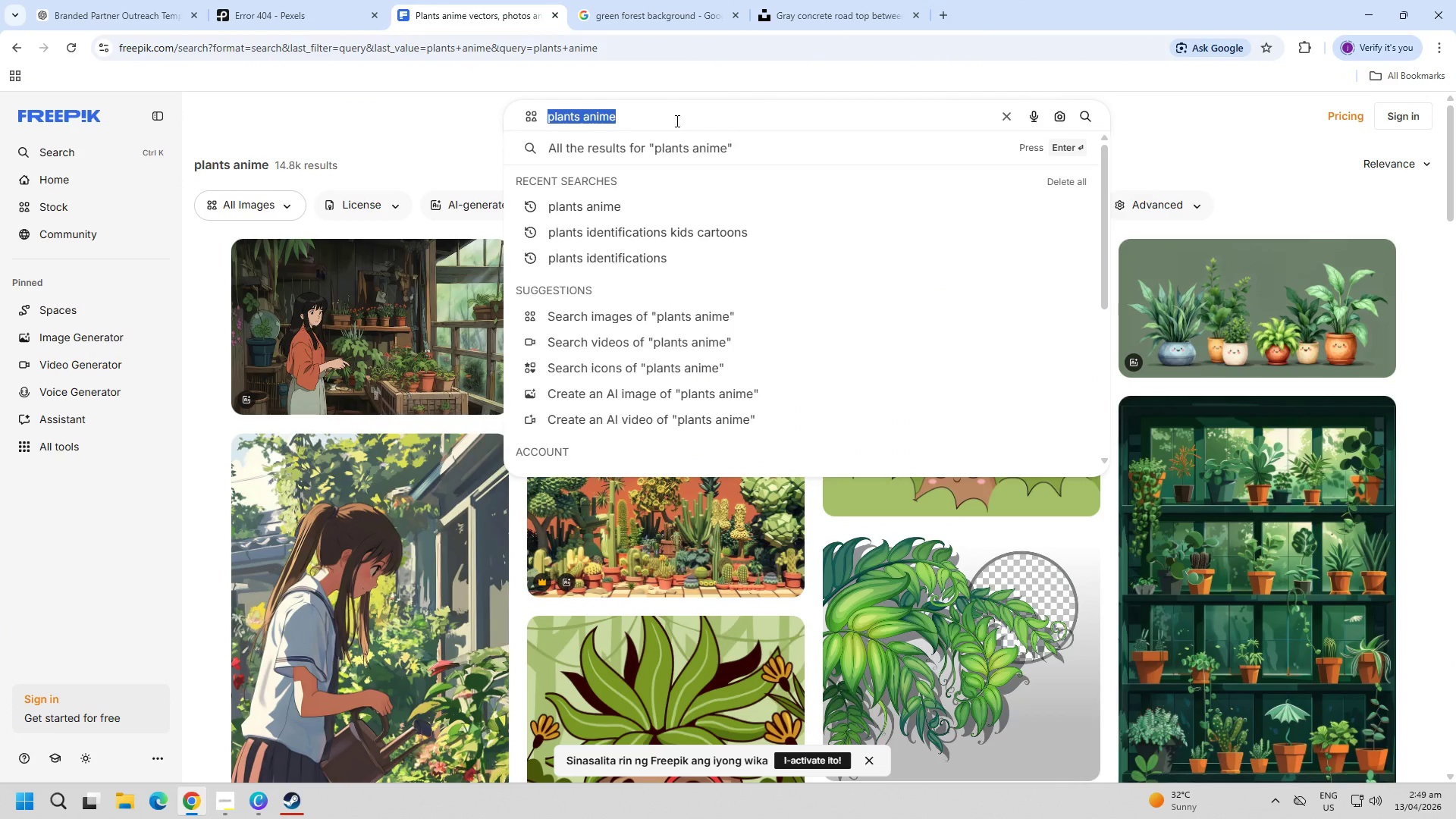 
key(Alt+AltLeft)
 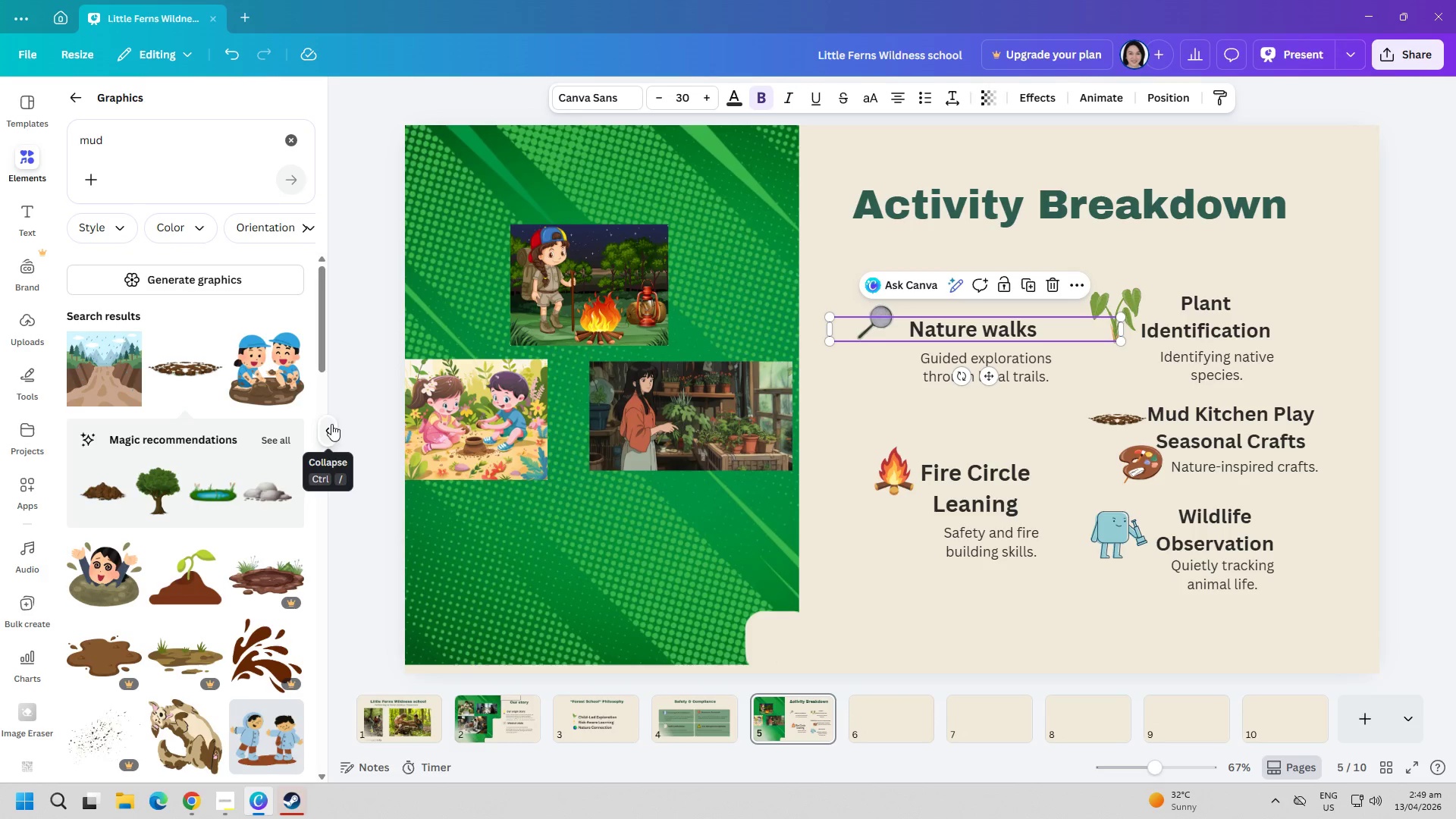 
wait(7.48)
 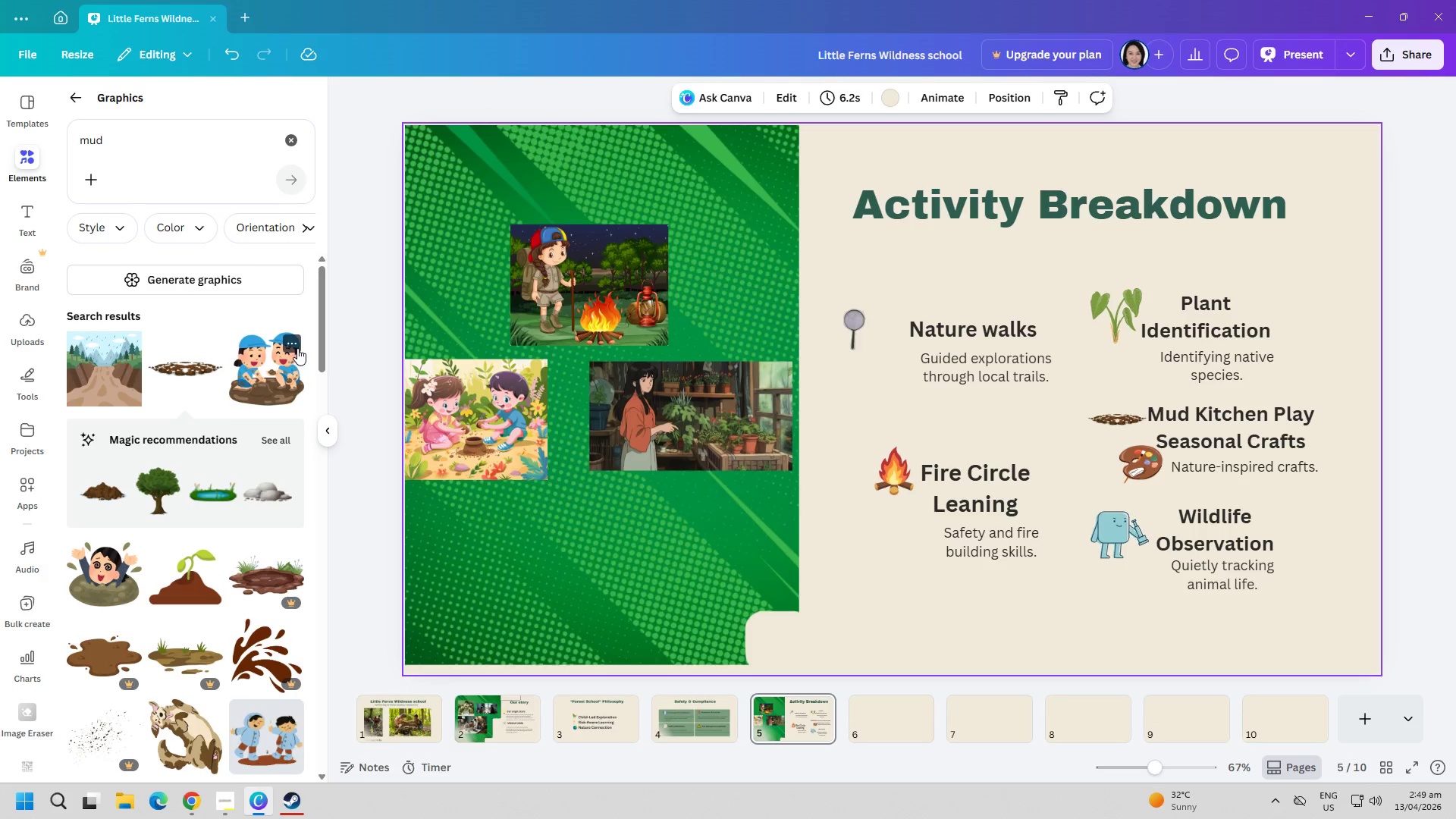 
left_click([292, 150])
 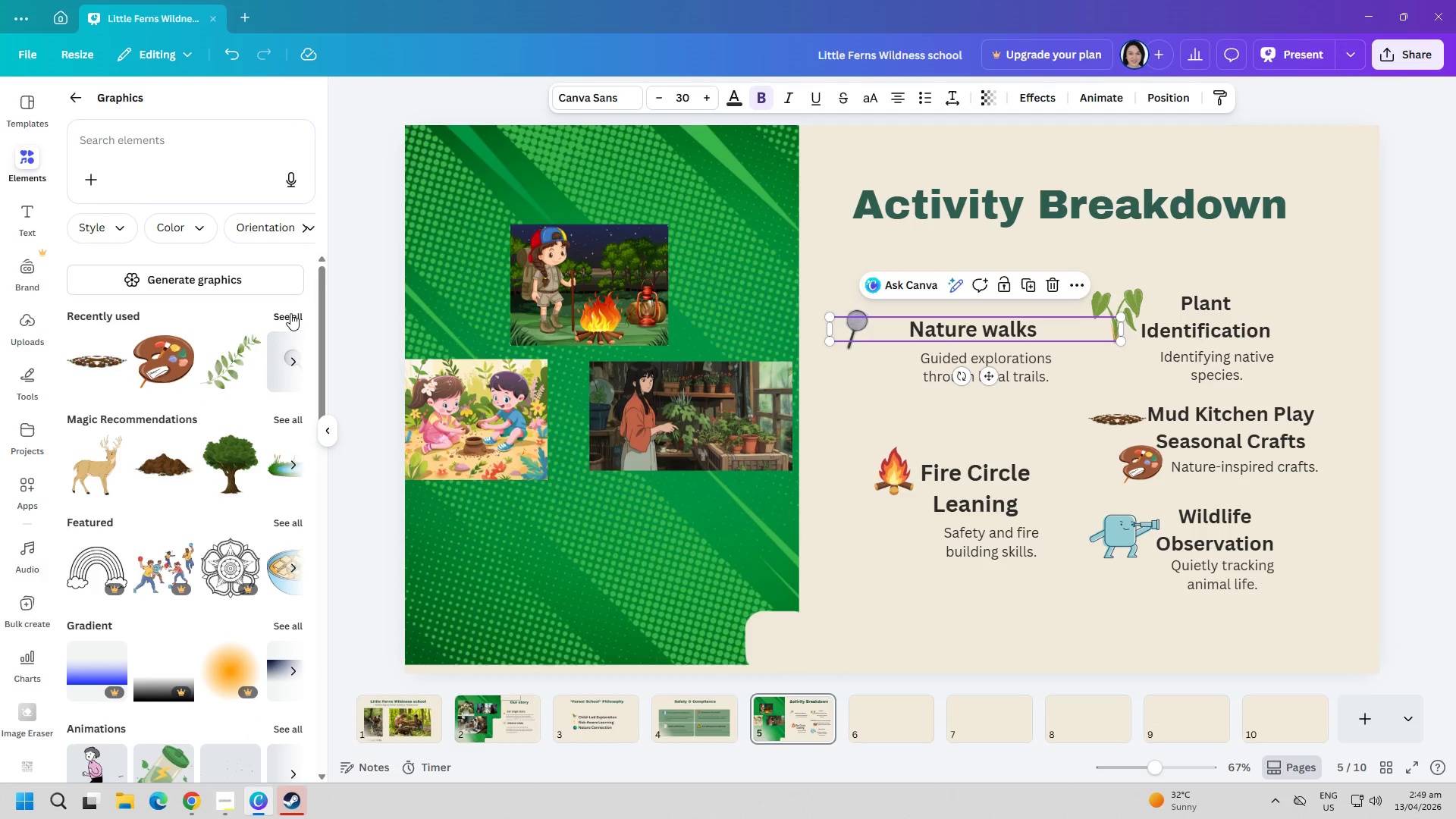 
left_click([297, 324])
 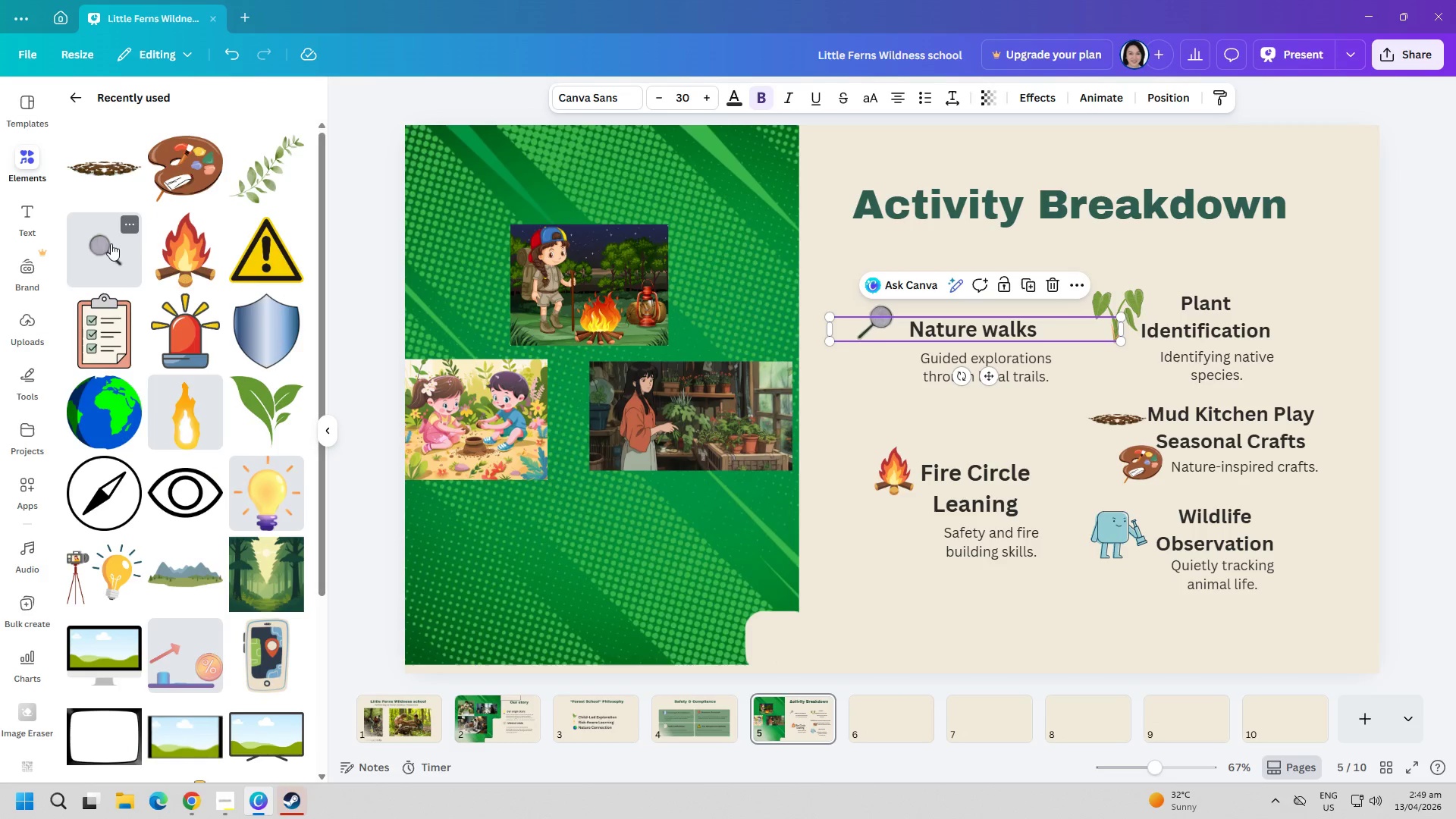 
right_click([111, 243])
 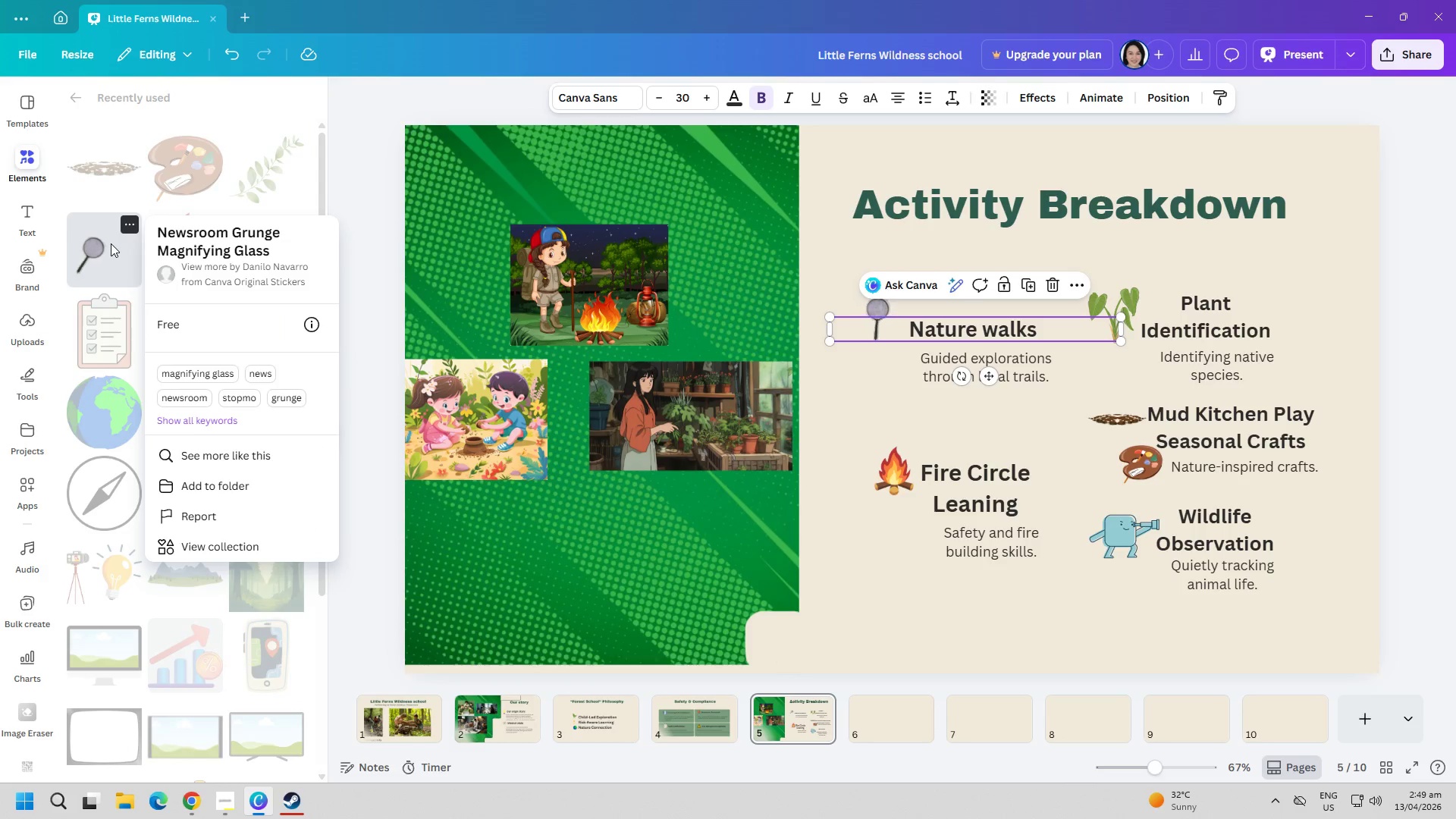 
key(Alt+AltLeft)
 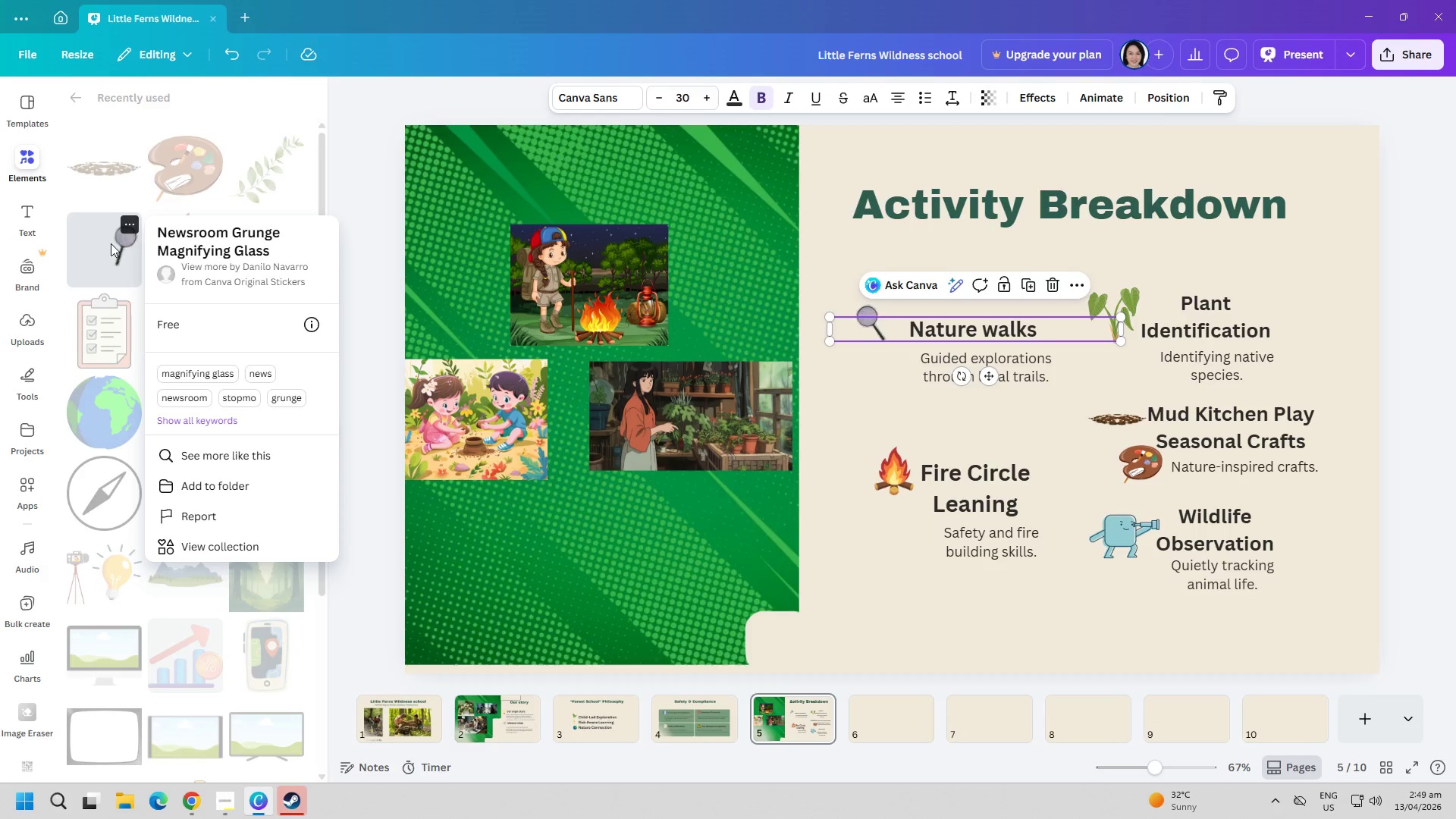 
key(Alt+Tab)
 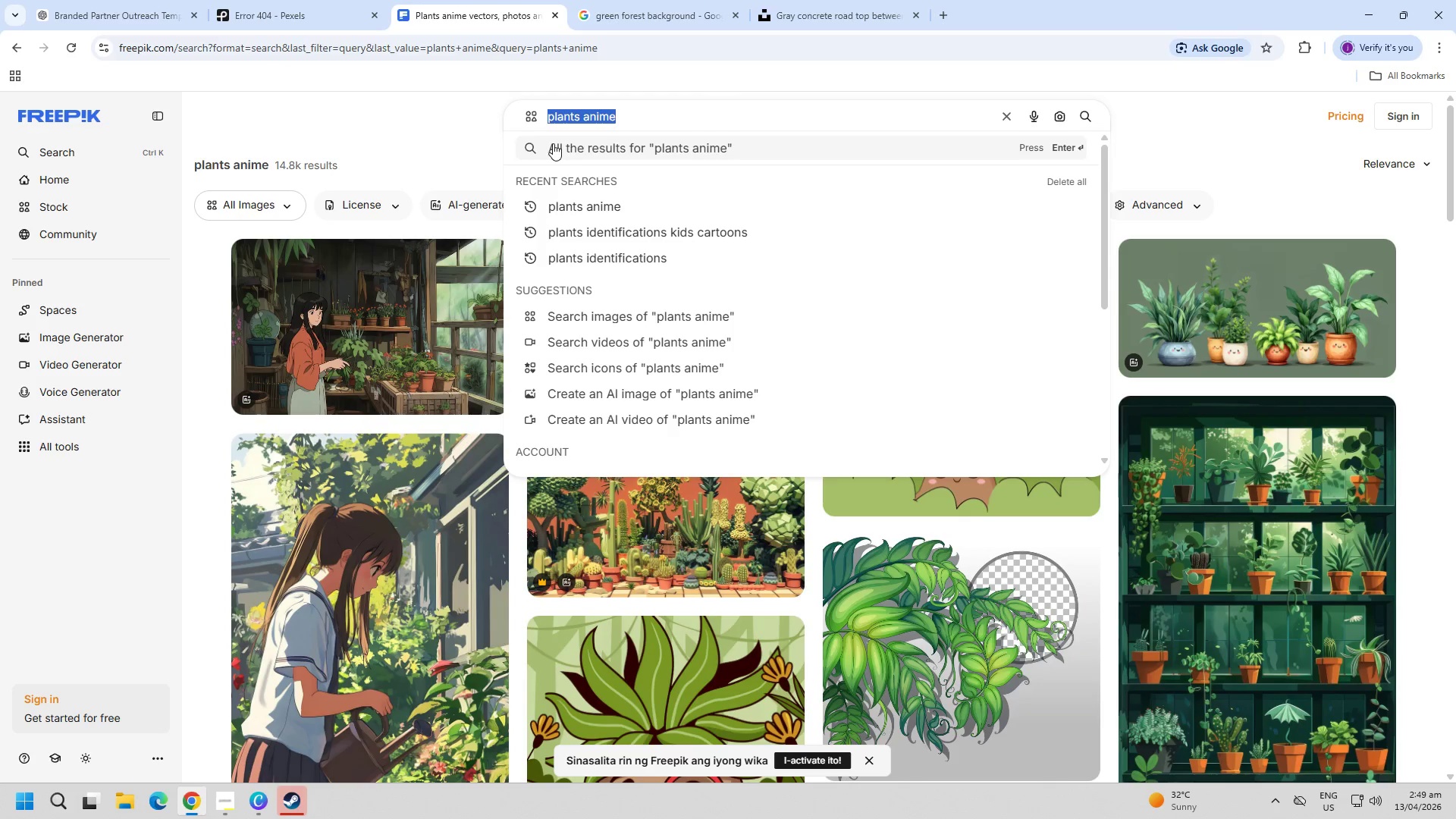 
type( )
key(Backspace)
type(magnifying)
 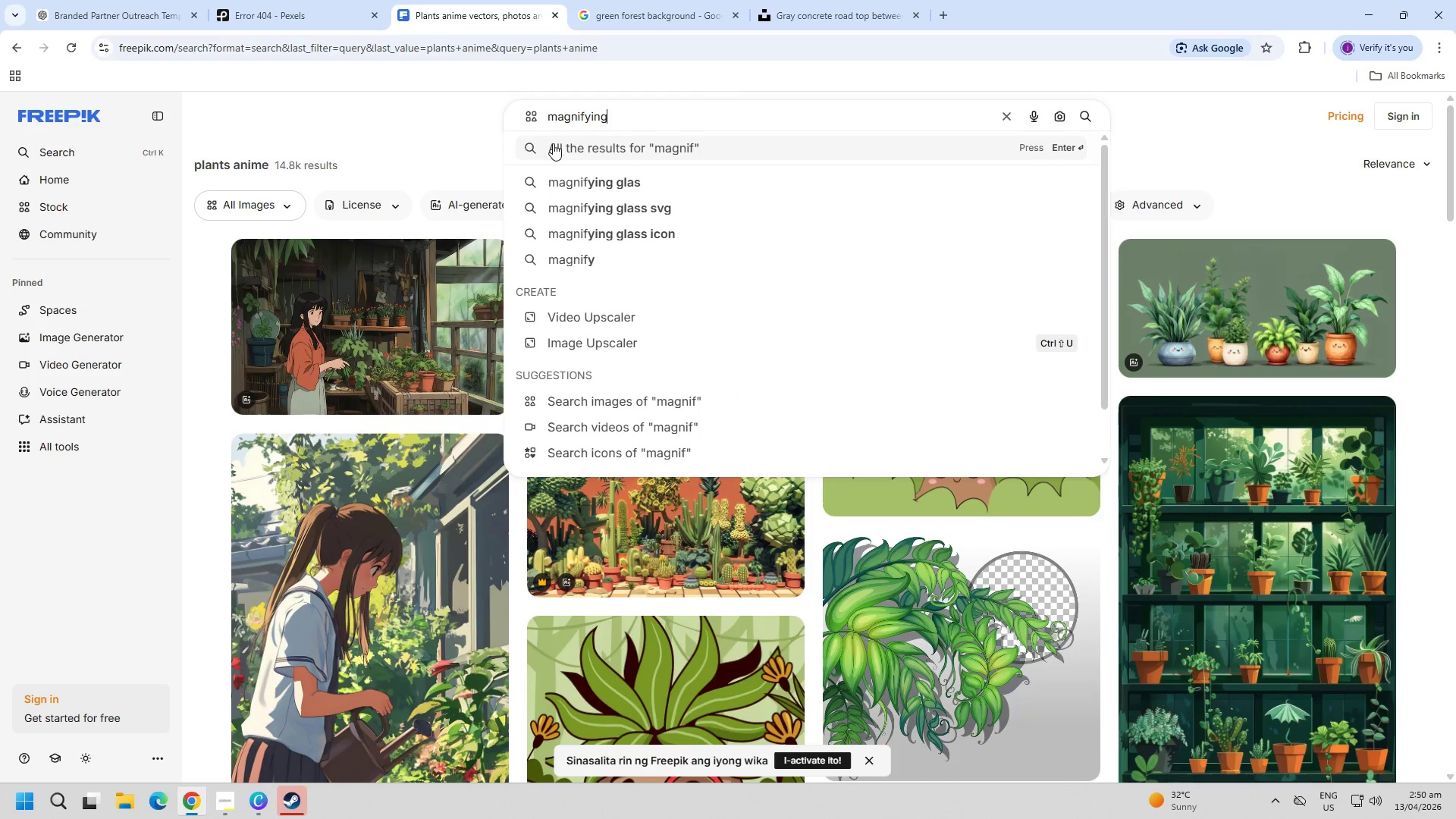 
key(Alt+AltLeft)
 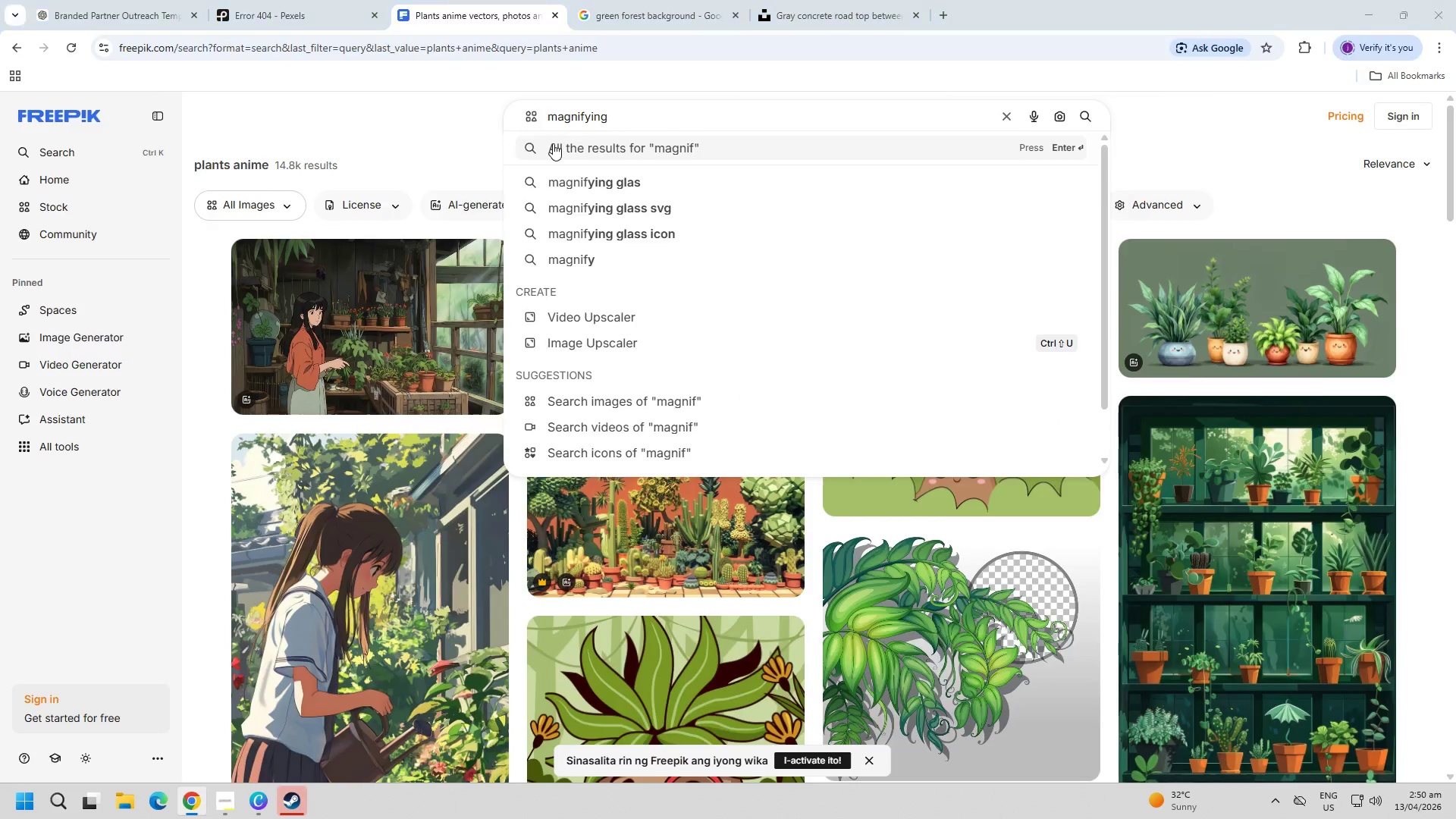 
key(Alt+Tab)
 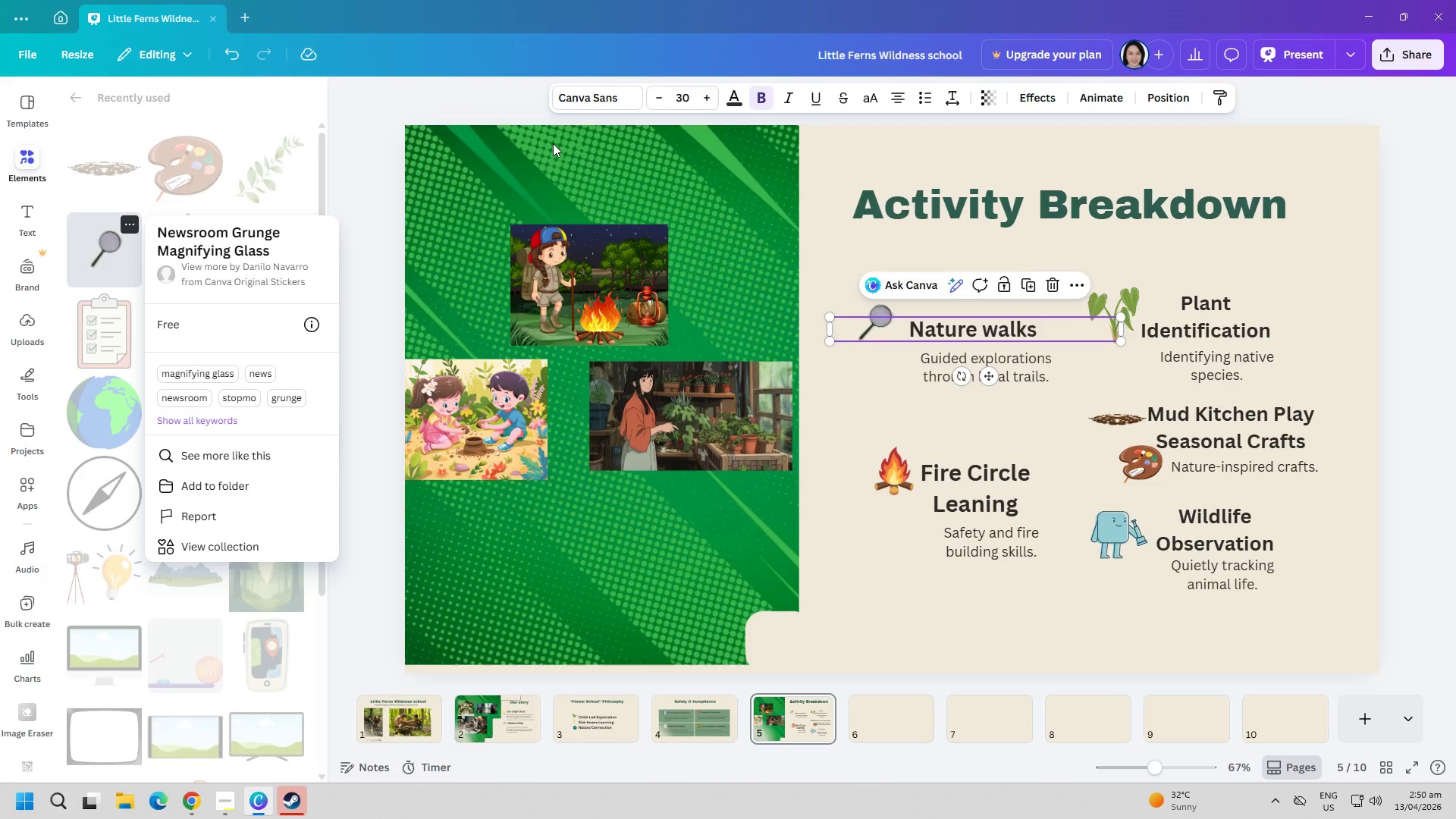 
key(Alt+AltLeft)
 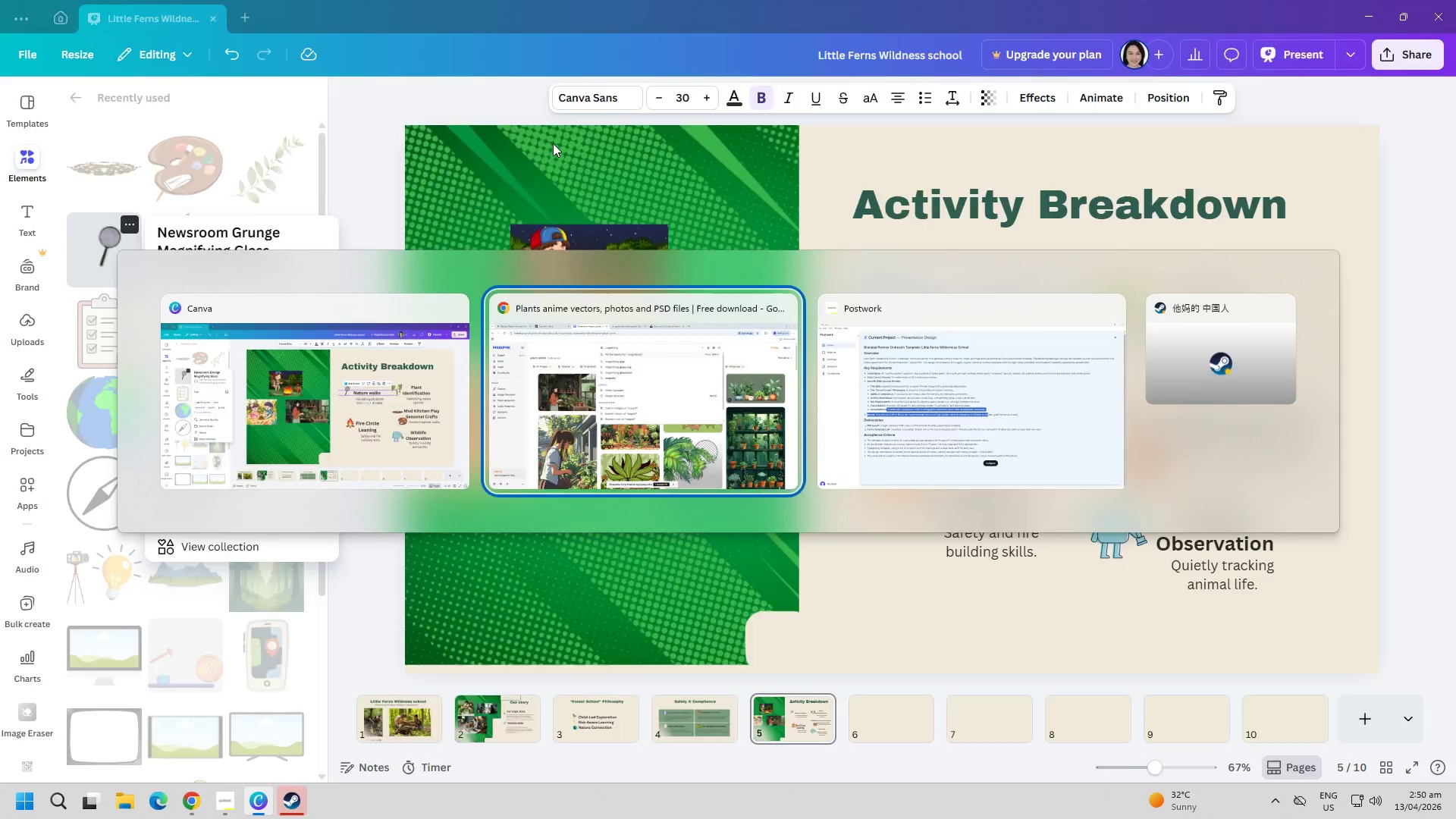 
key(Tab)
type( glass in )